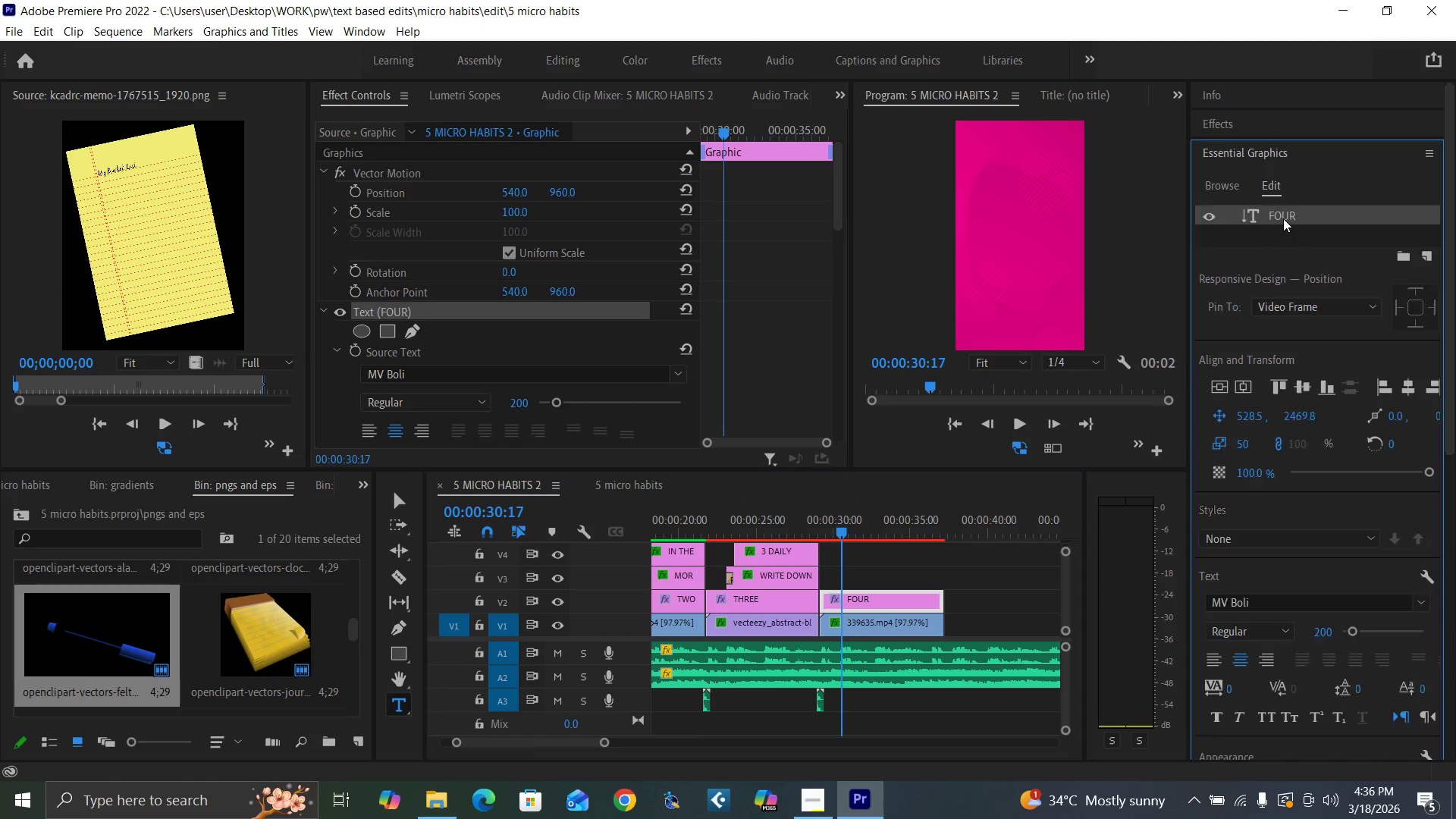 
double_click([1283, 218])
 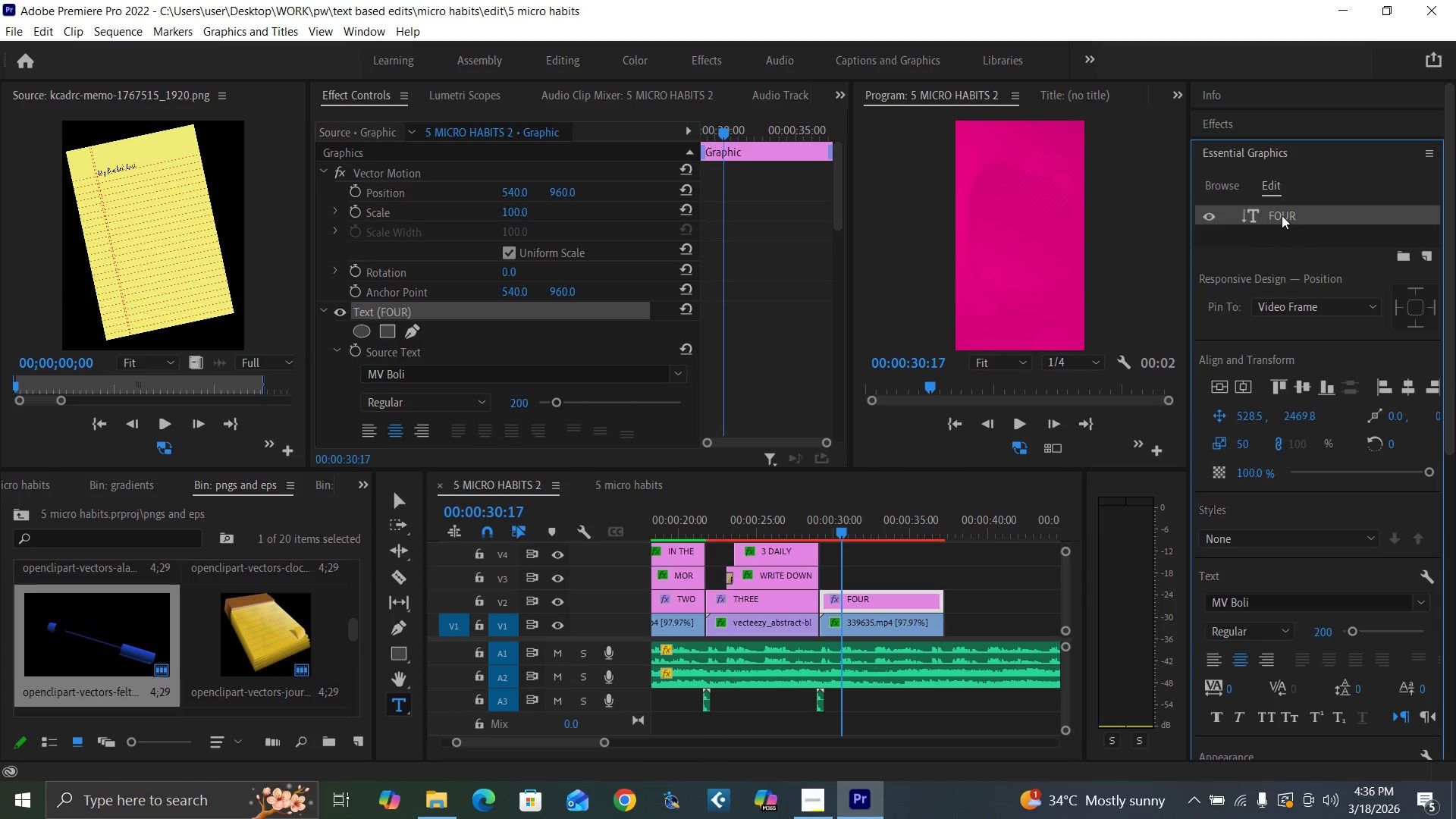 
triple_click([1282, 215])
 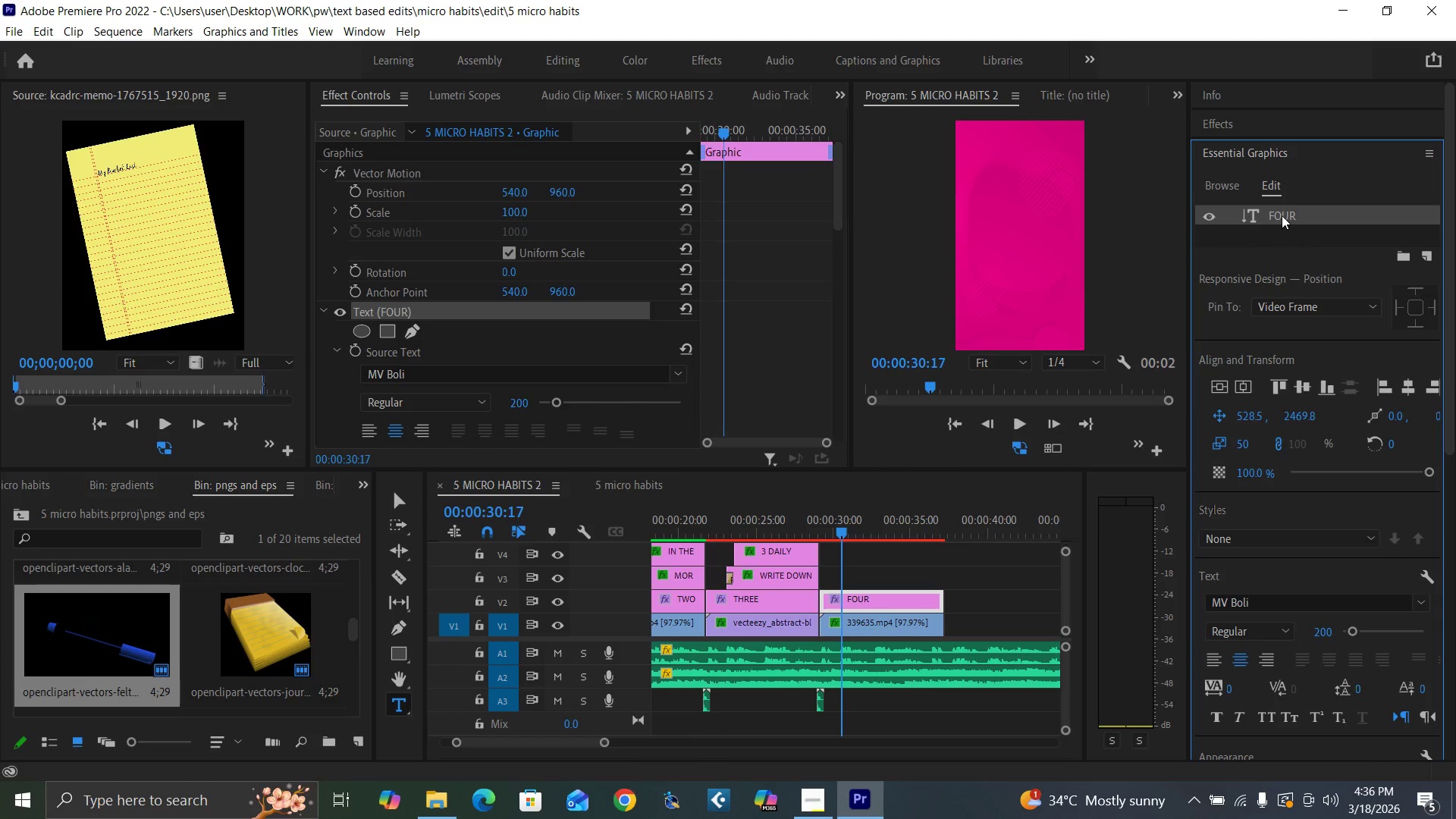 
triple_click([1282, 215])
 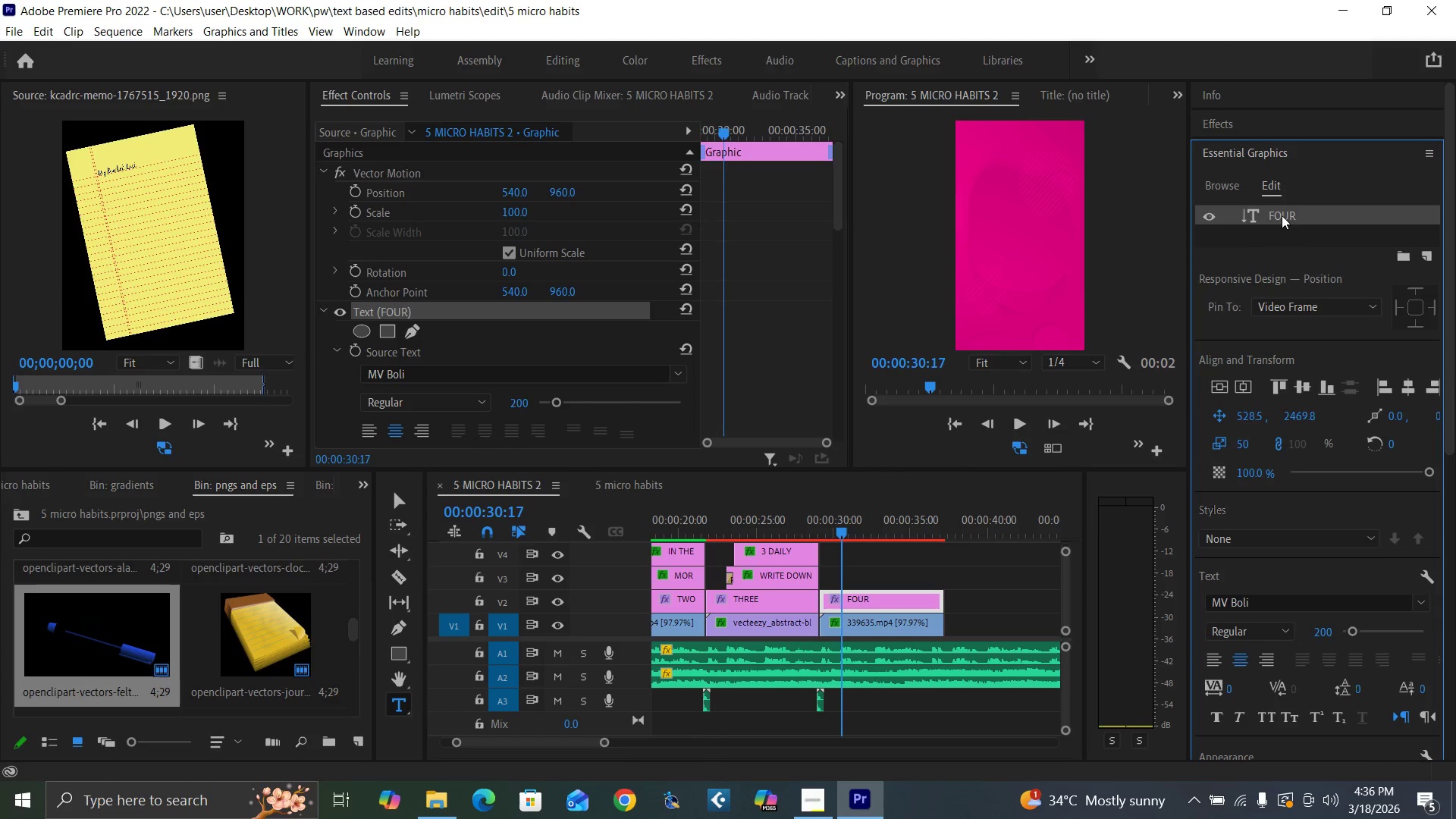 
triple_click([1282, 215])
 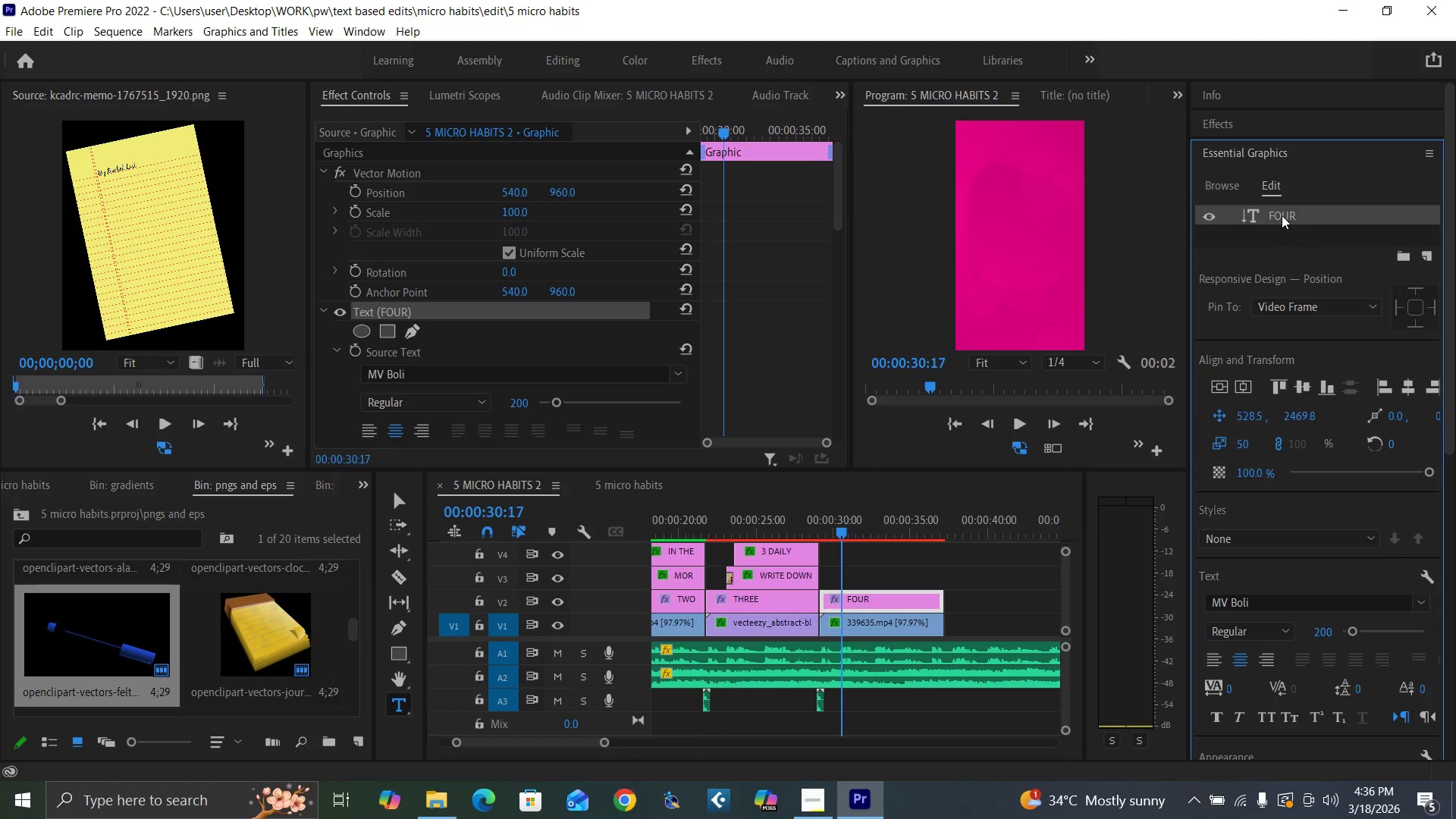 
triple_click([1282, 215])
 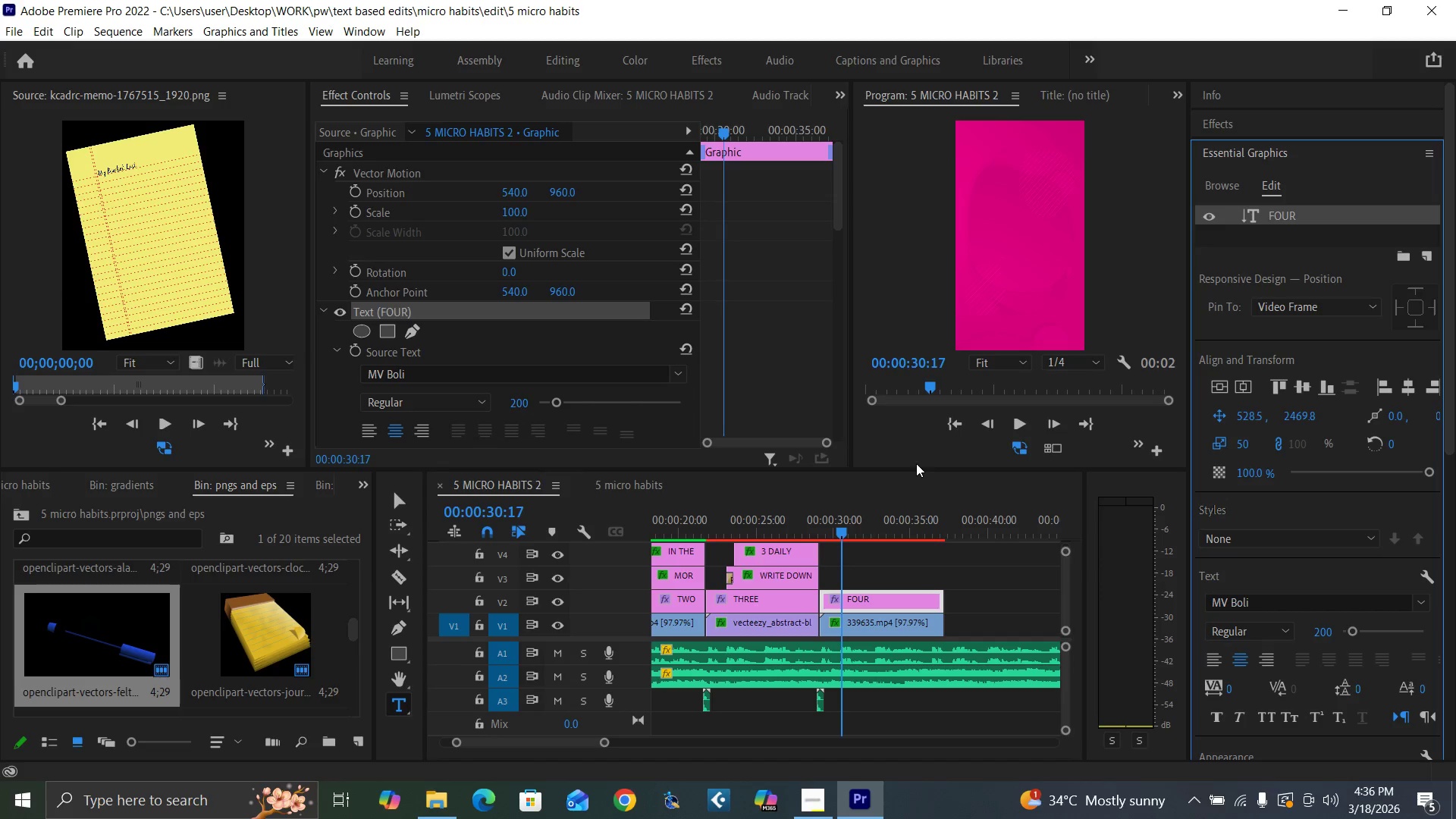 
left_click([815, 525])
 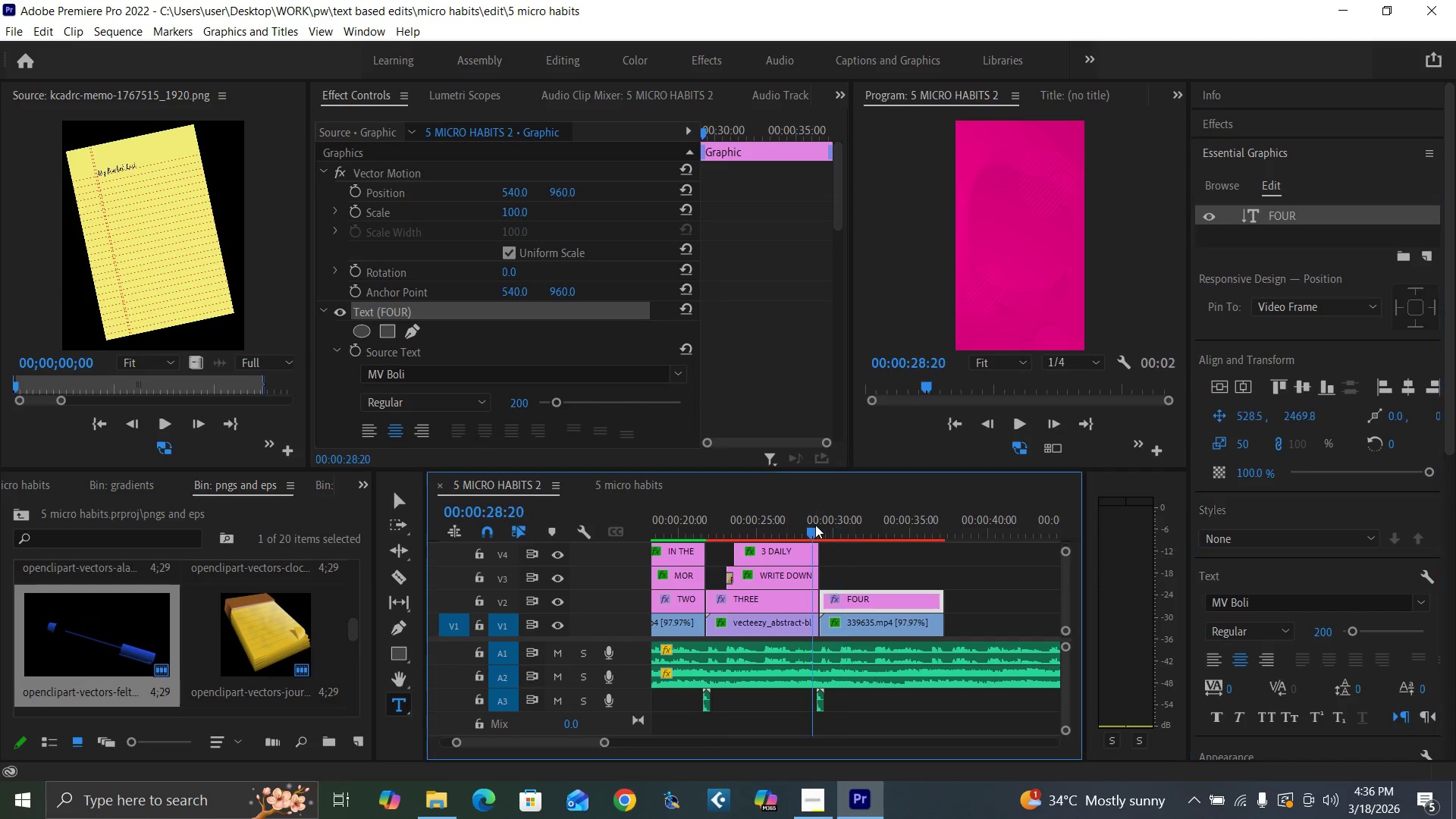 
key(Space)
 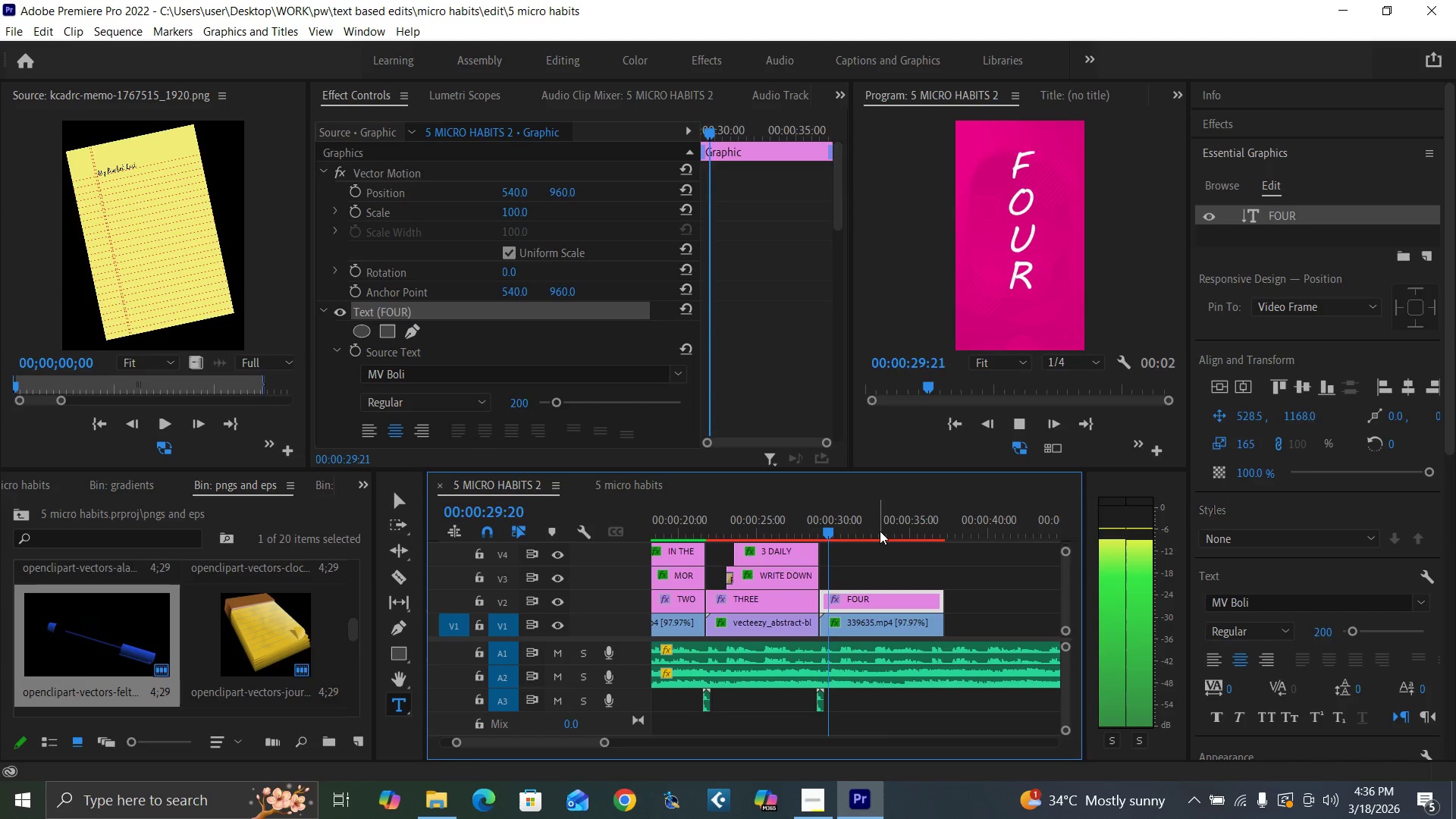 
key(Space)
 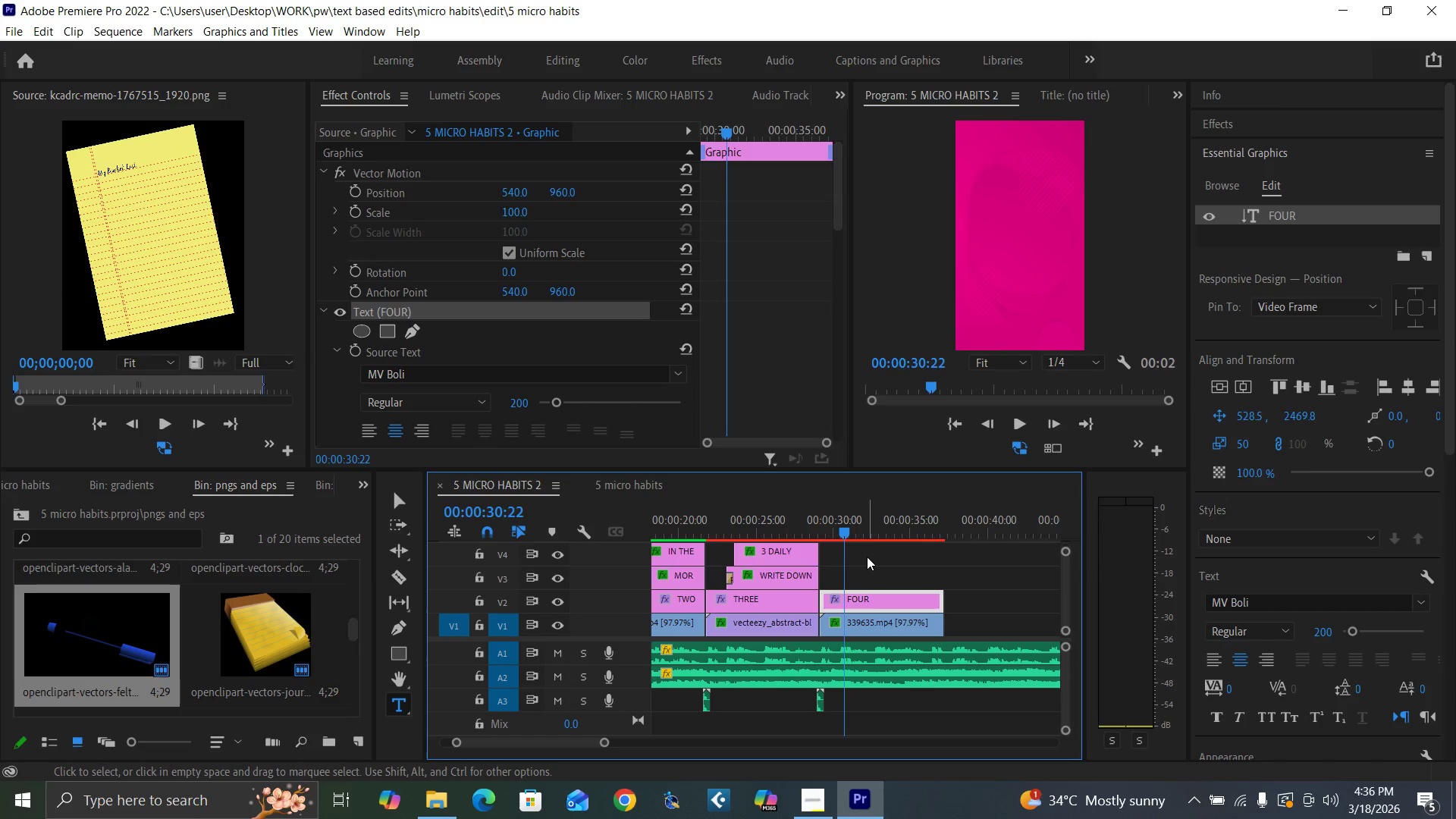 
key(Control+S)
 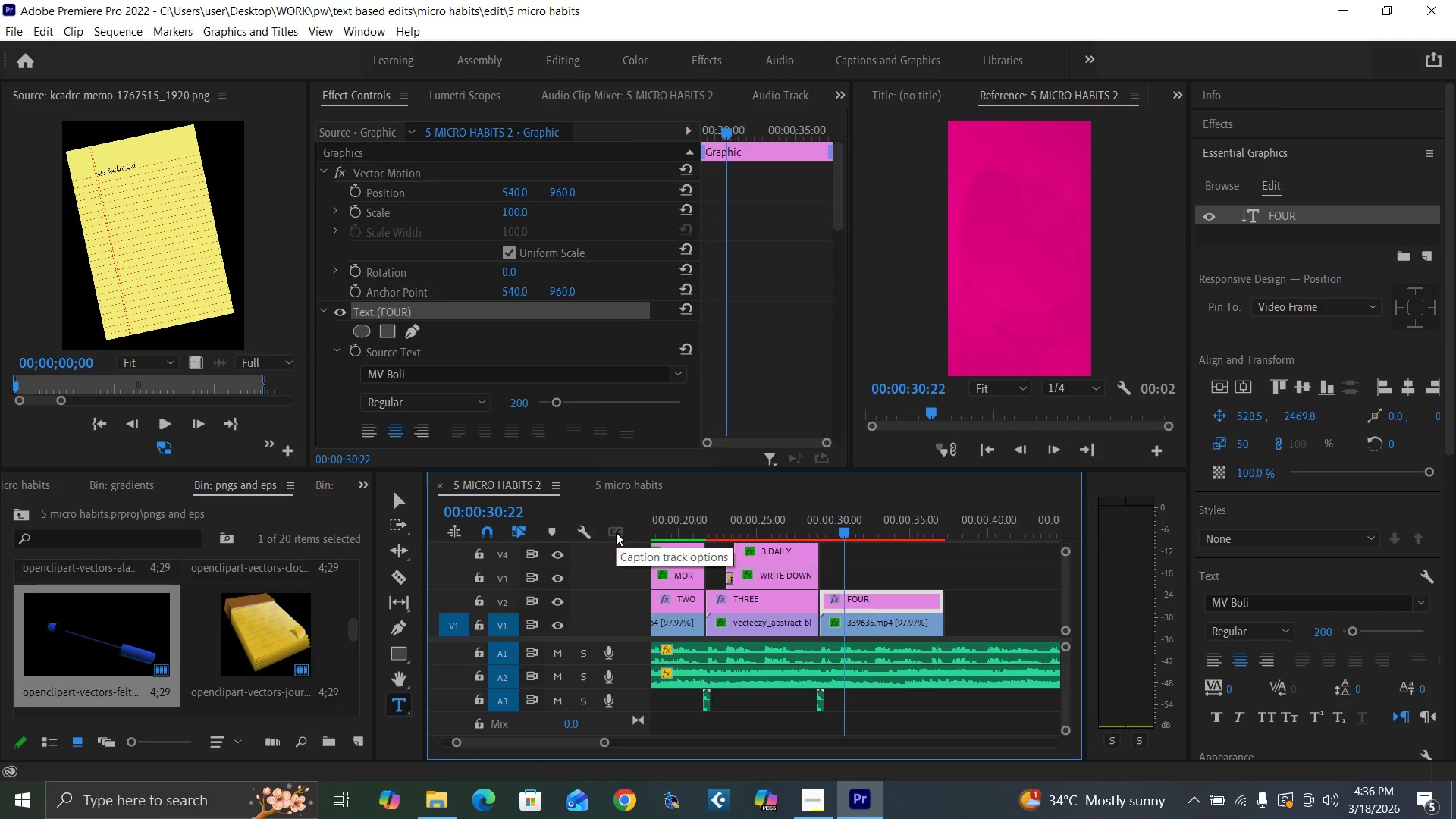 
mouse_move([846, 534])
 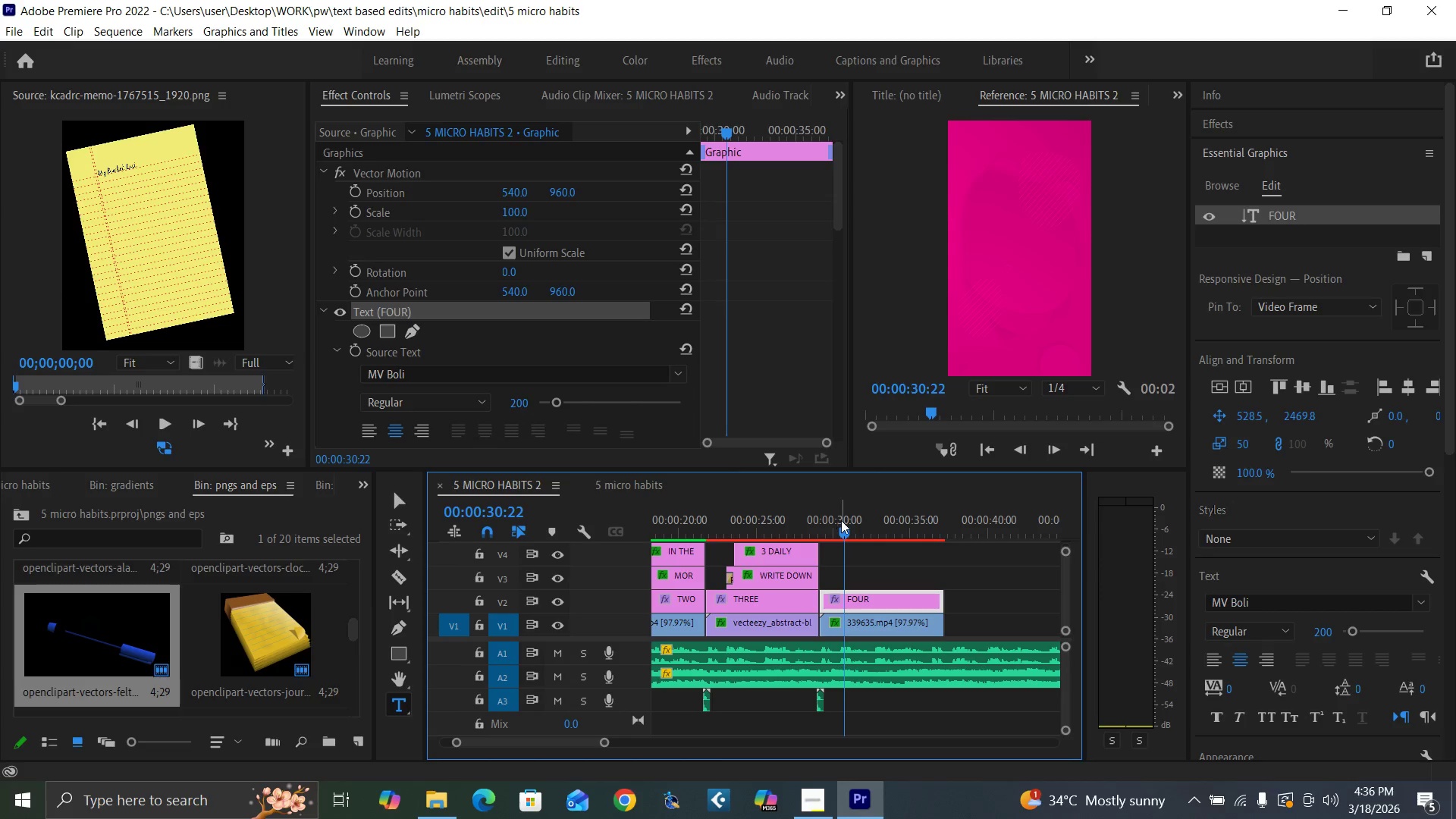 
key(Backquote)
 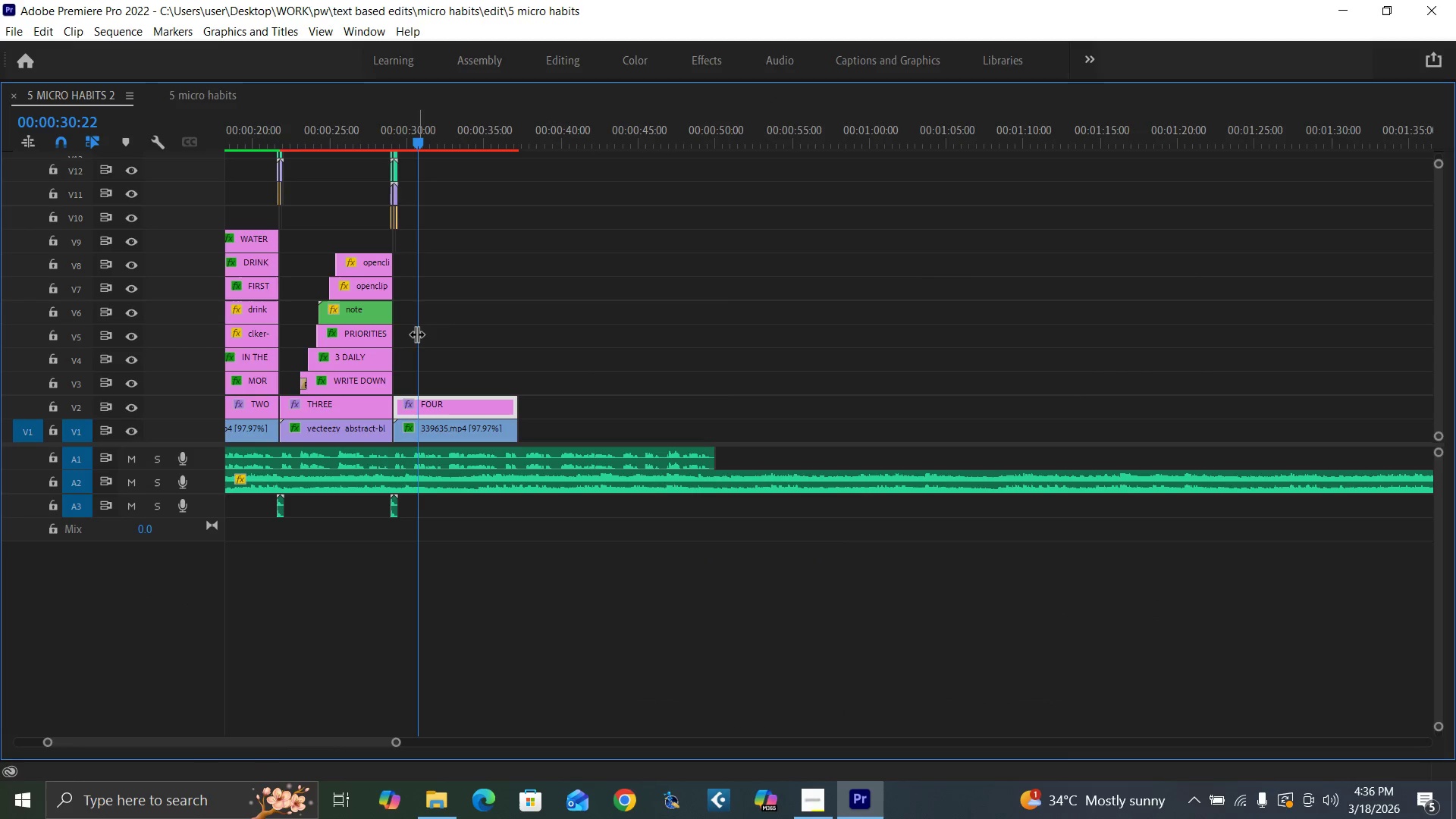 
left_click_drag(start_coordinate=[447, 323], to_coordinate=[363, 378])
 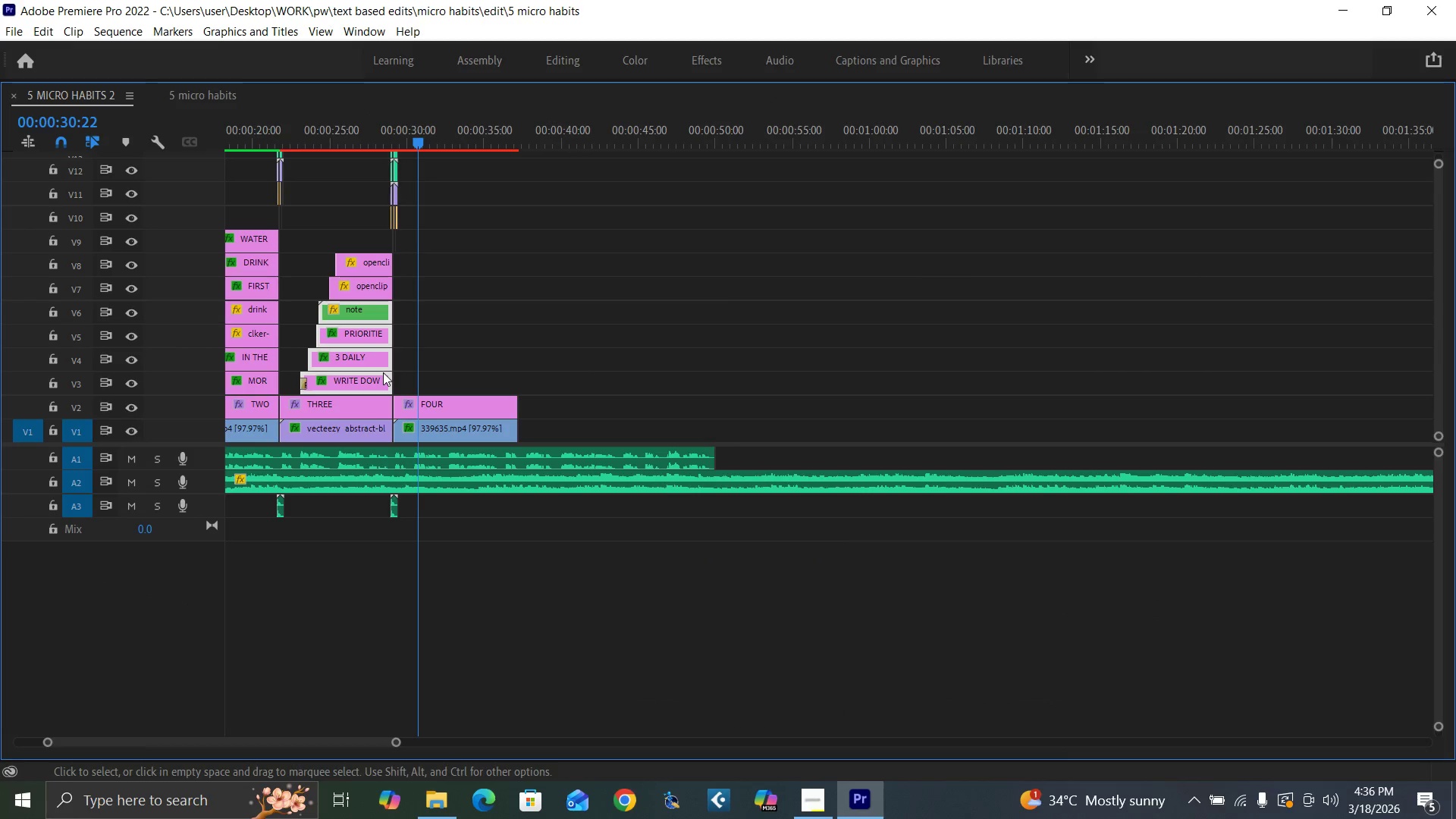 
left_click_drag(start_coordinate=[451, 331], to_coordinate=[362, 384])
 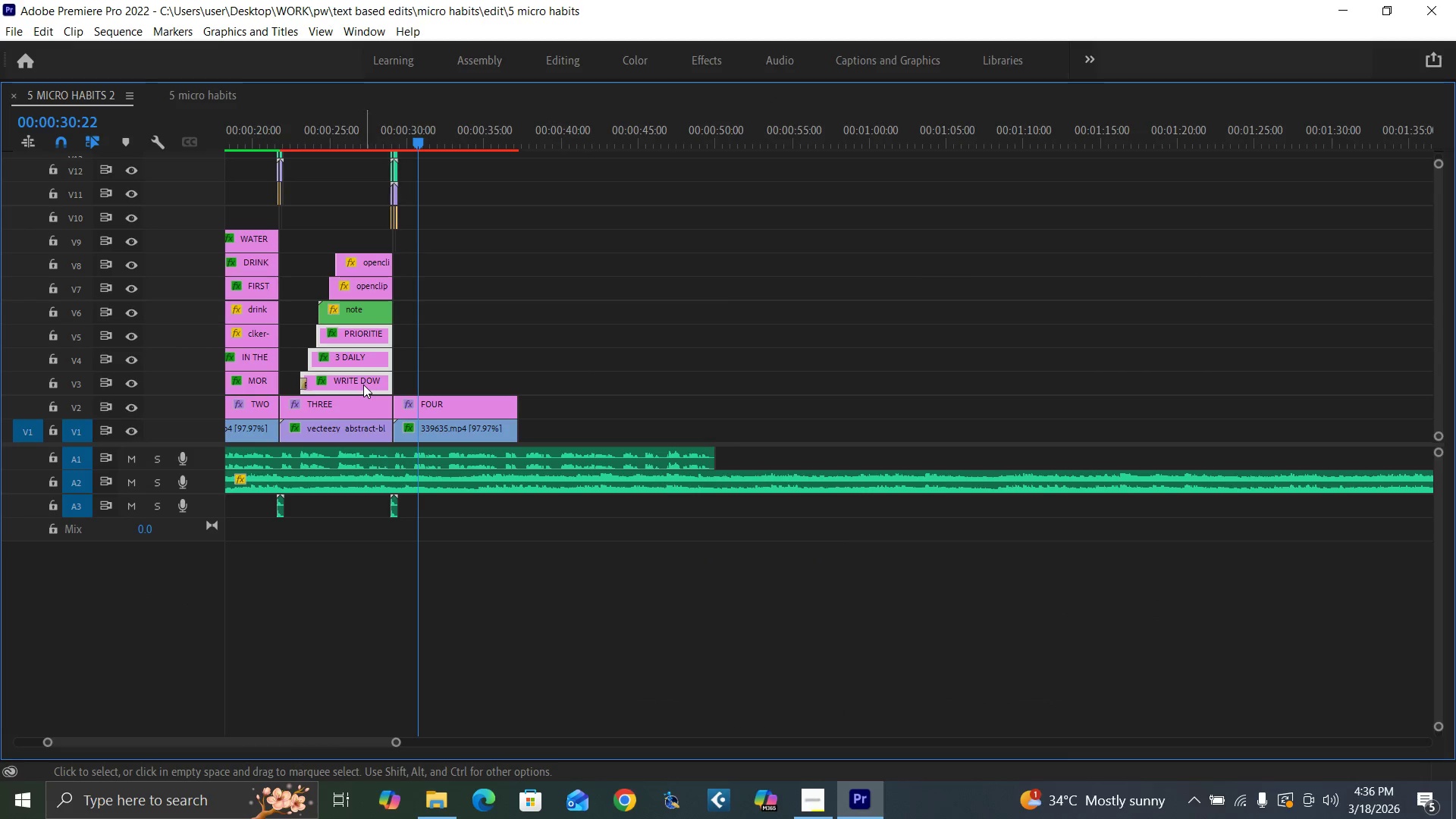 
hold_key(key=AltLeft, duration=1.5)
left_click_drag(start_coordinate=[363, 384], to_coordinate=[472, 391])
 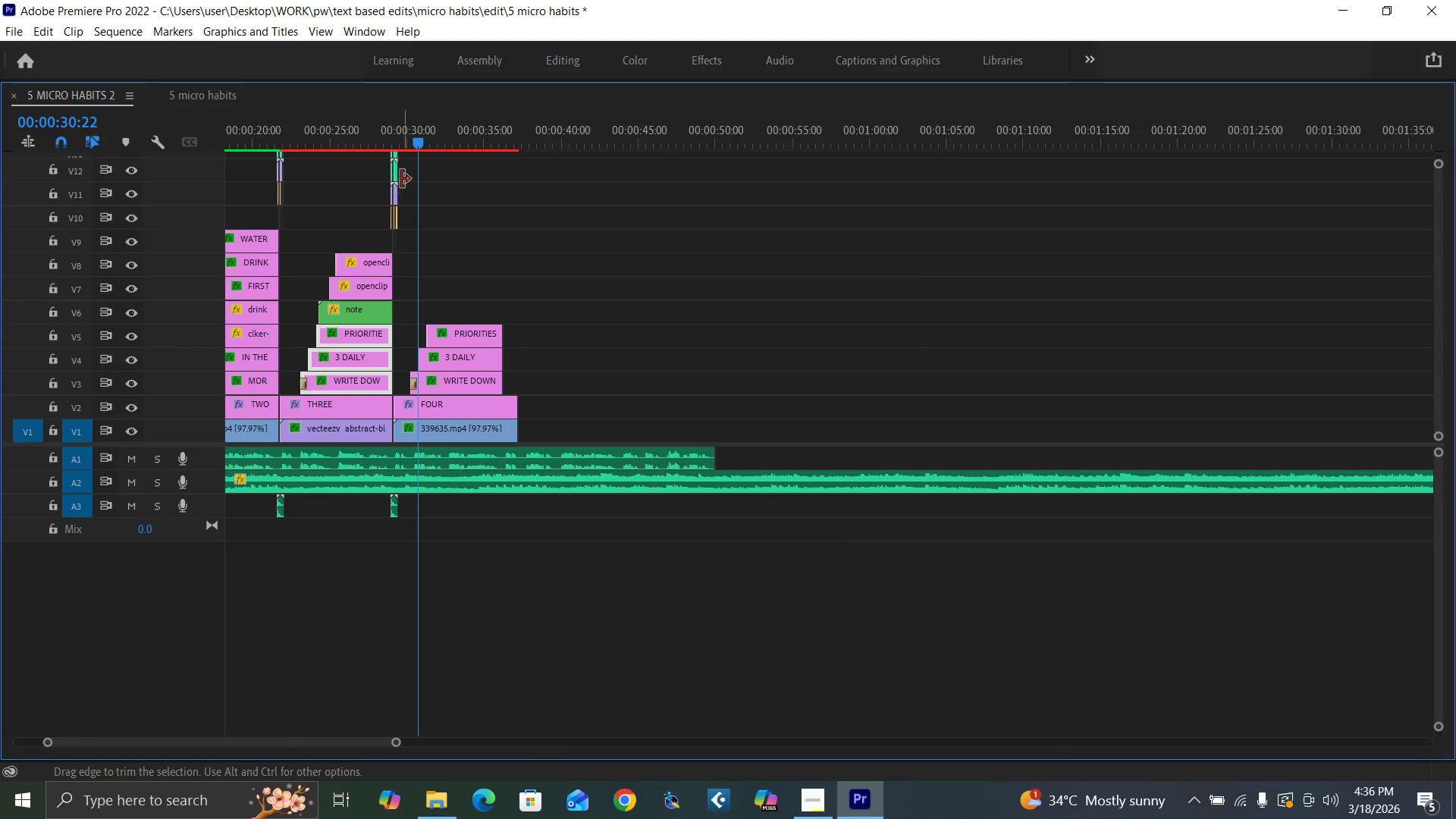 
hold_key(key=AltLeft, duration=1.06)
 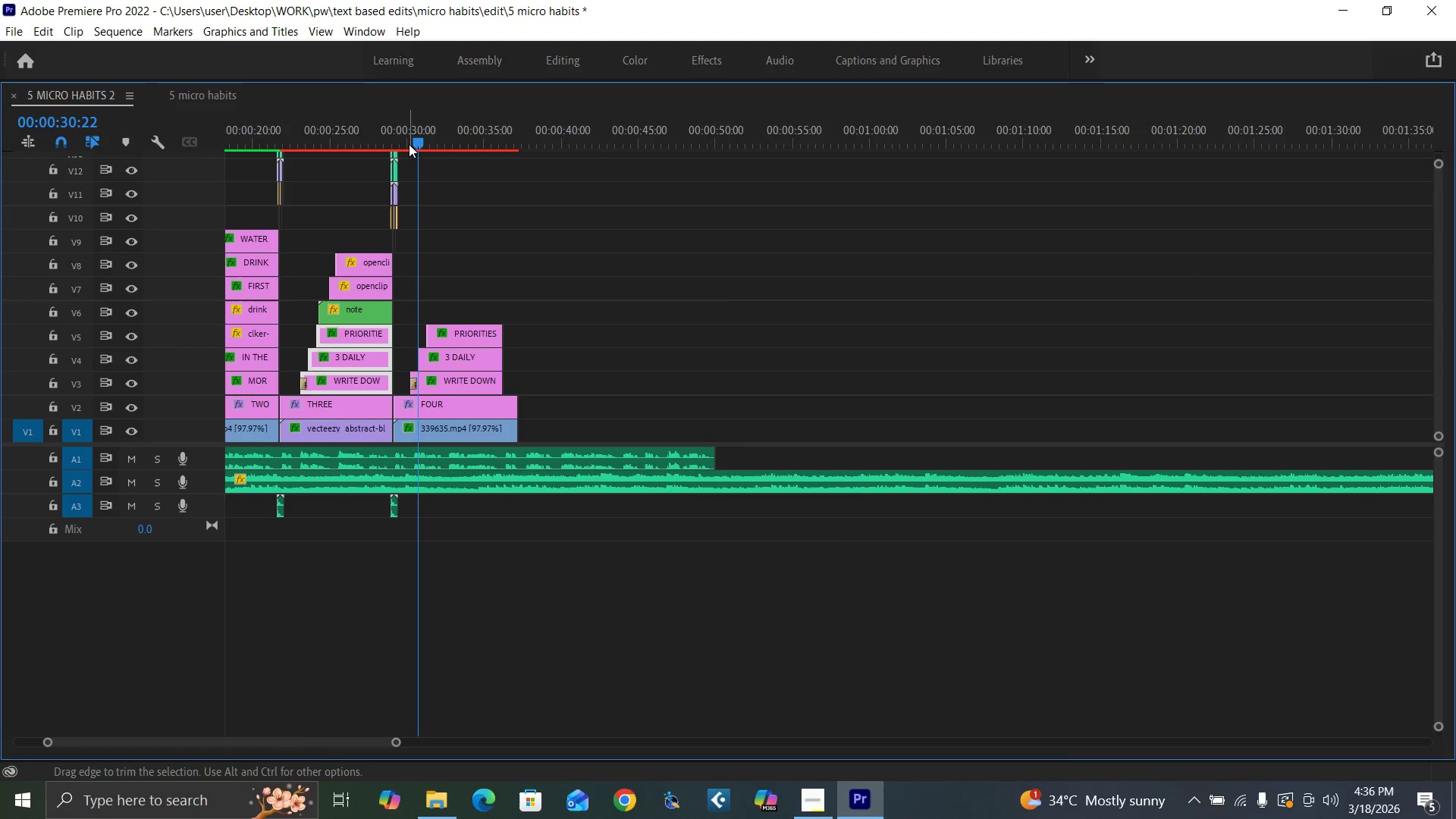 
left_click([403, 139])
 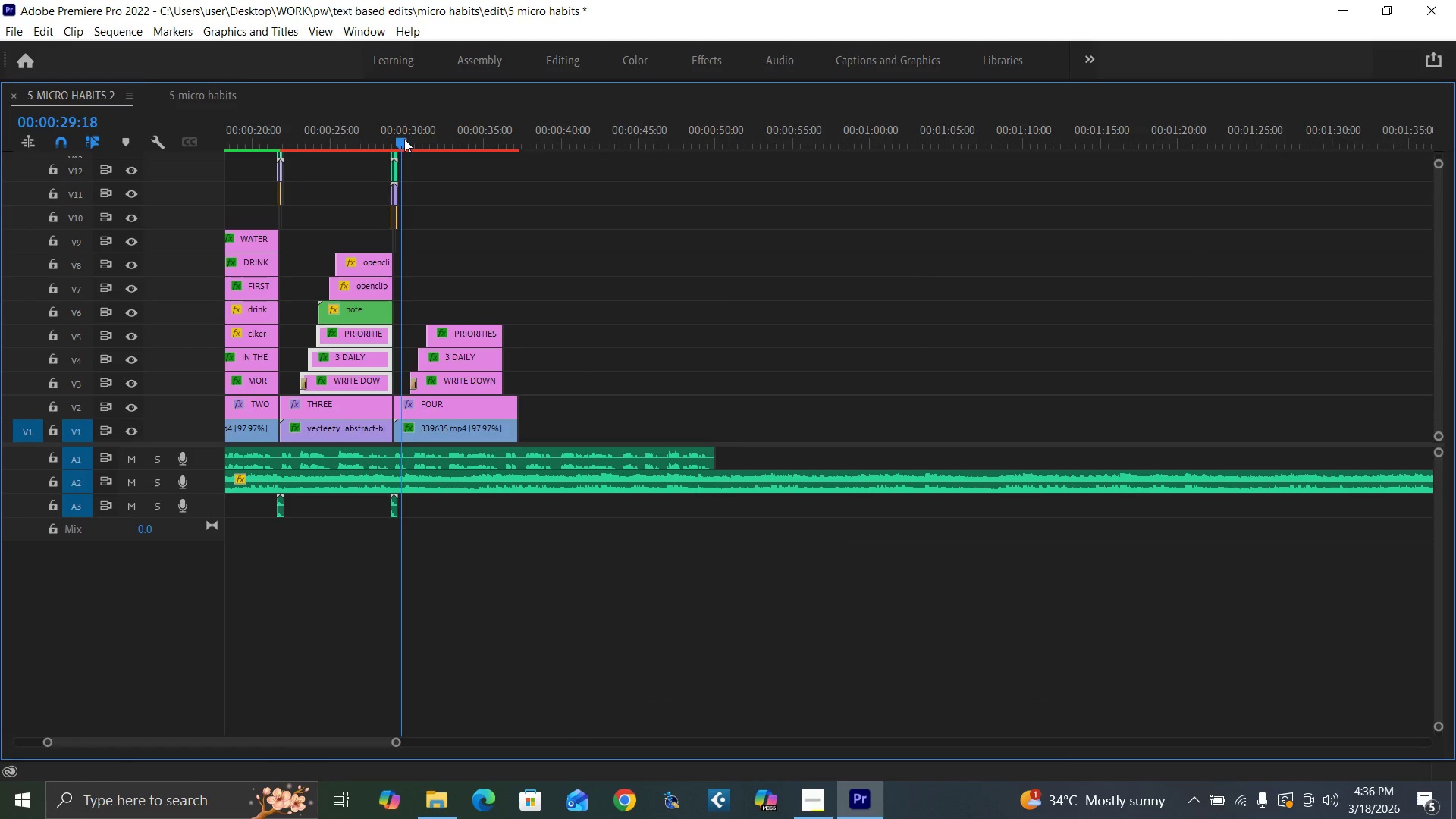 
key(Backquote)
 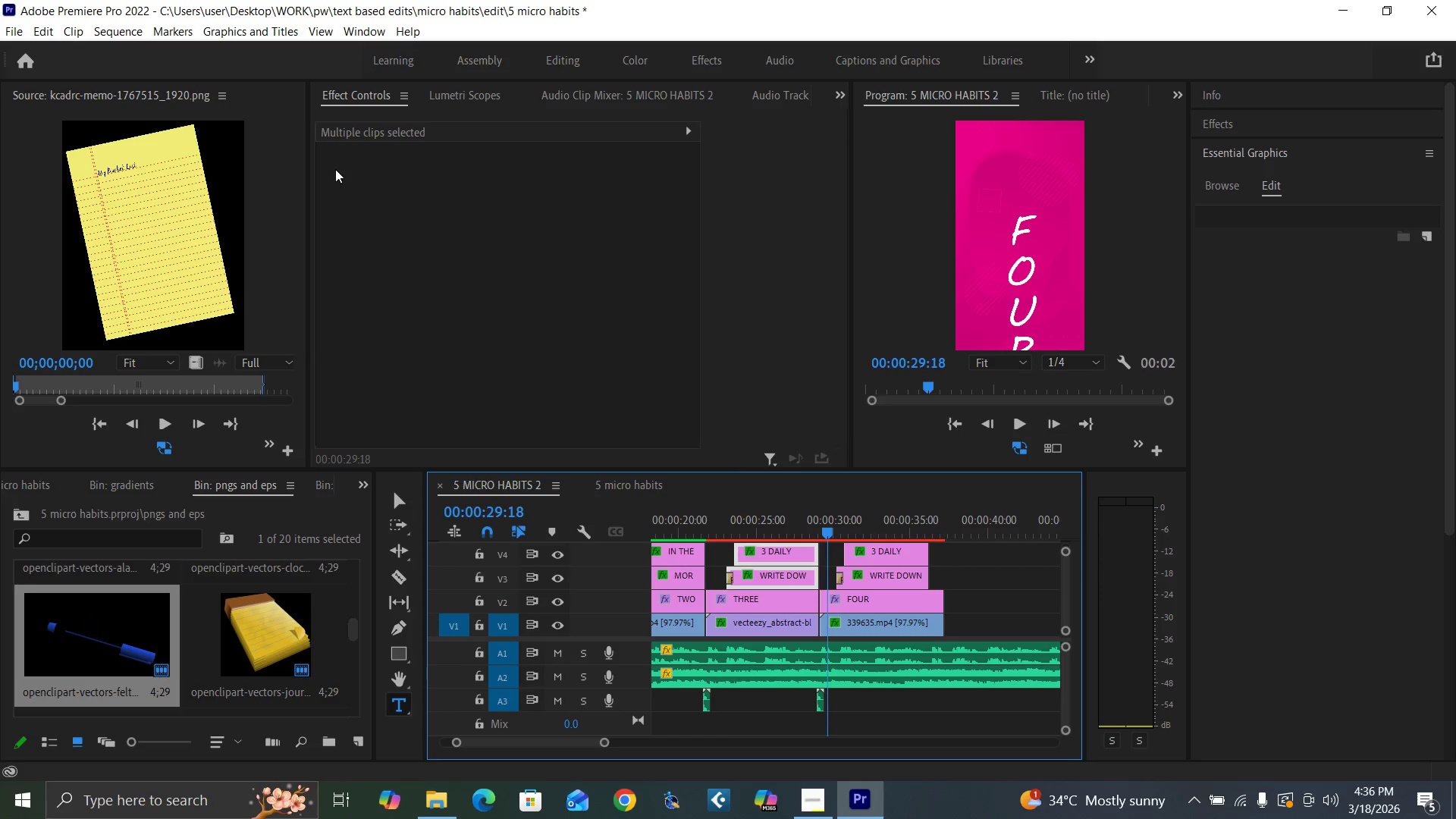 
key(Space)
 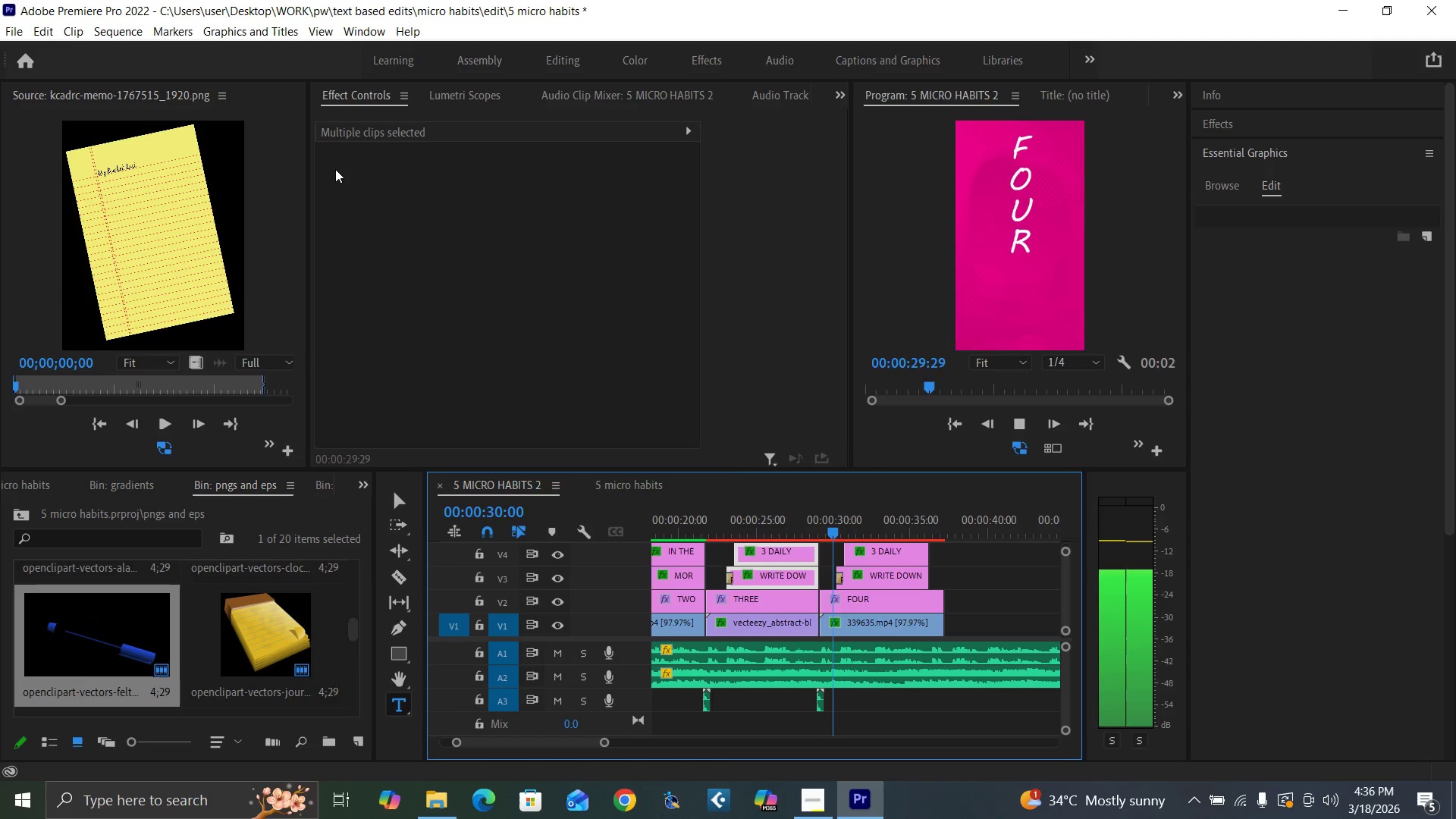 
key(Space)
 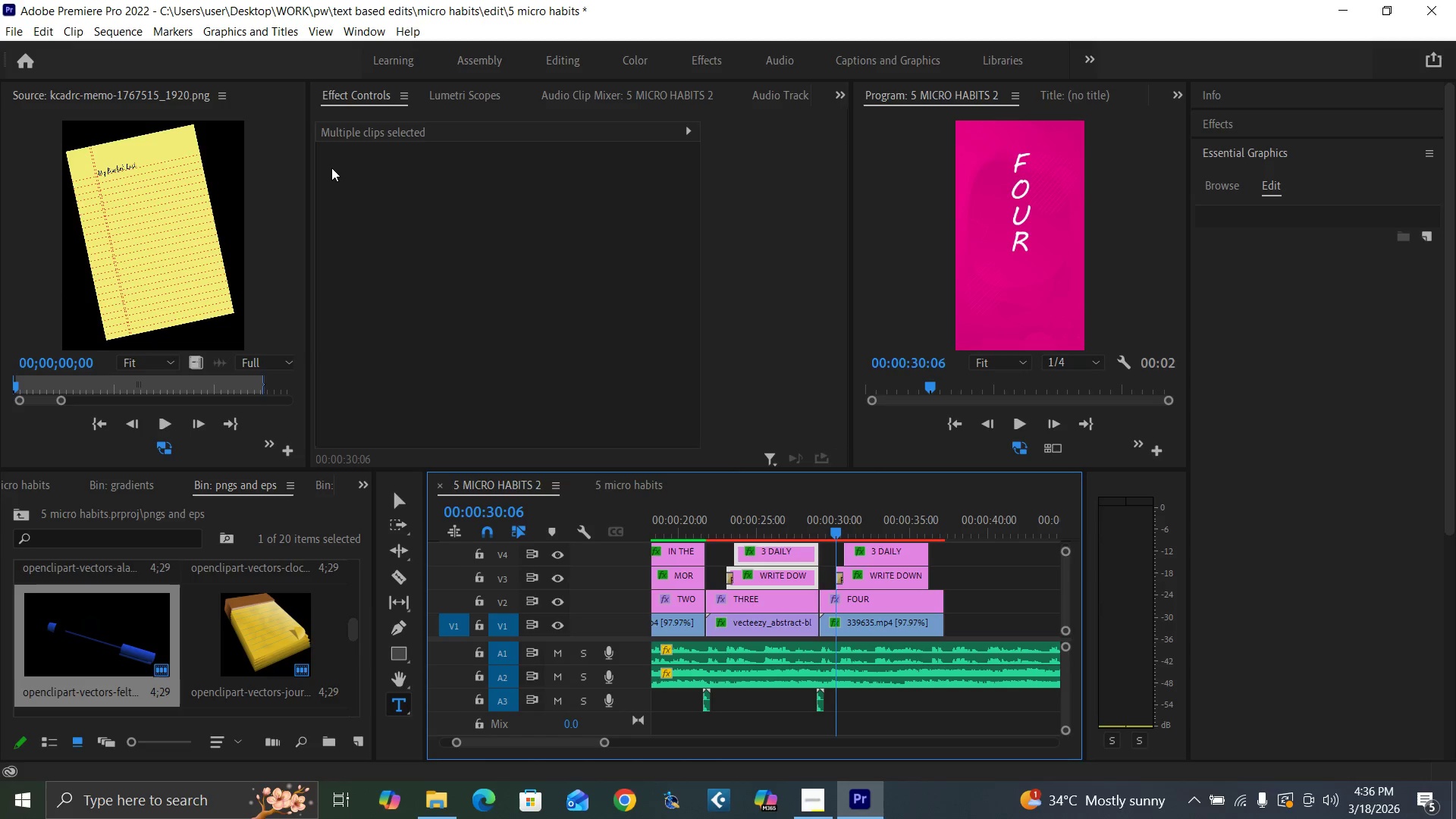 
key(Equal)
 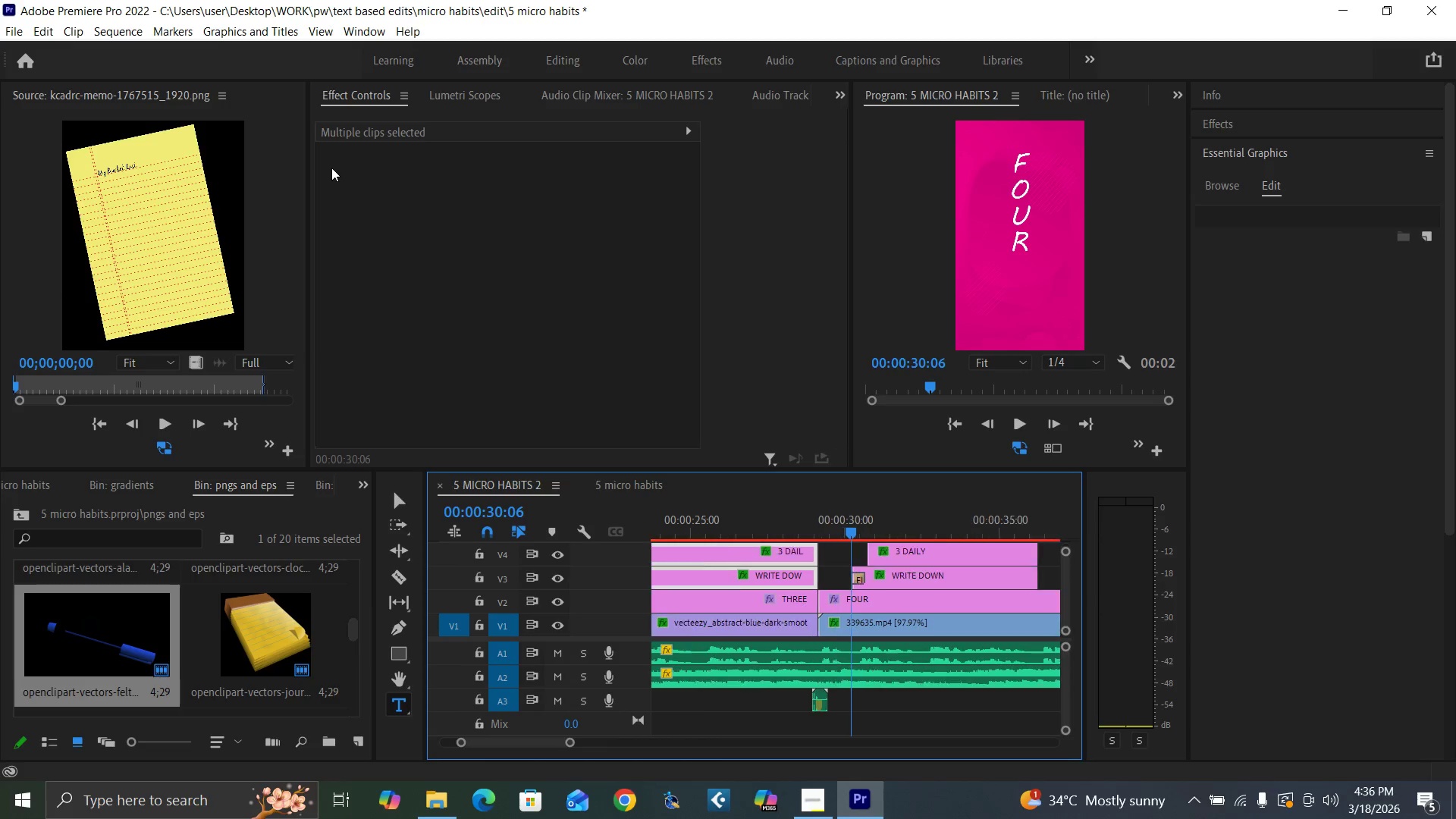 
key(Equal)
 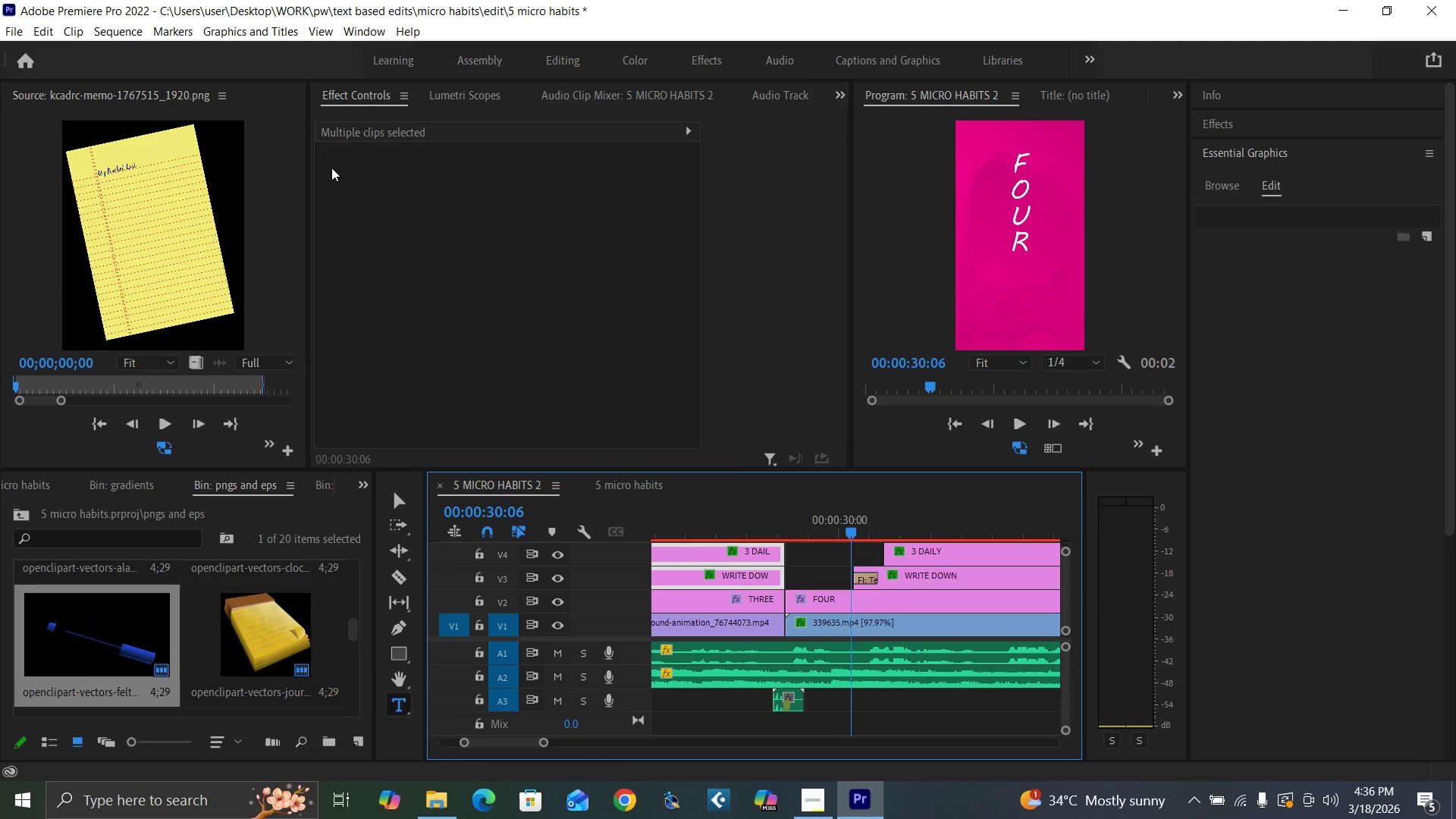 
key(Space)
 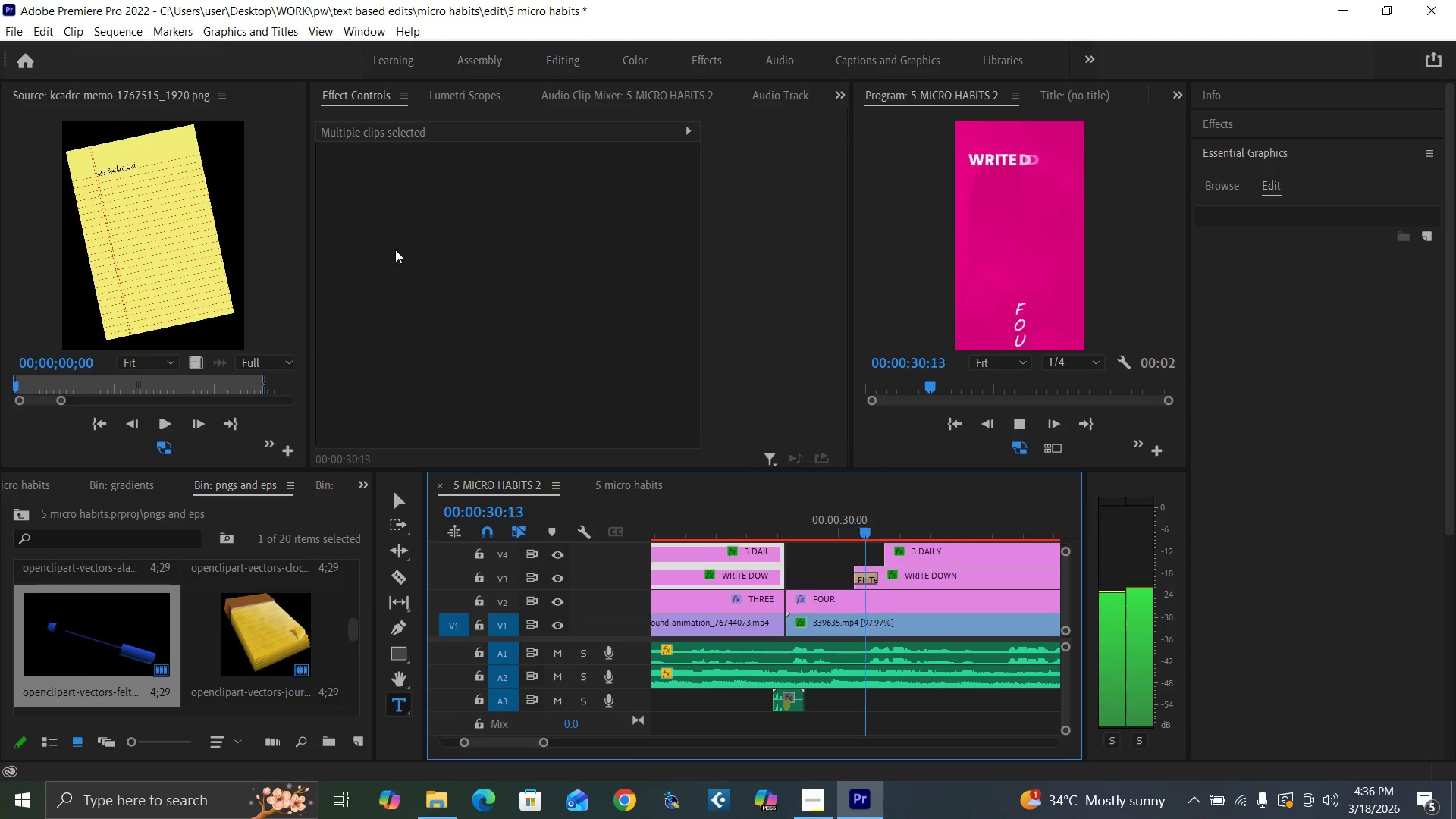 
key(Space)
 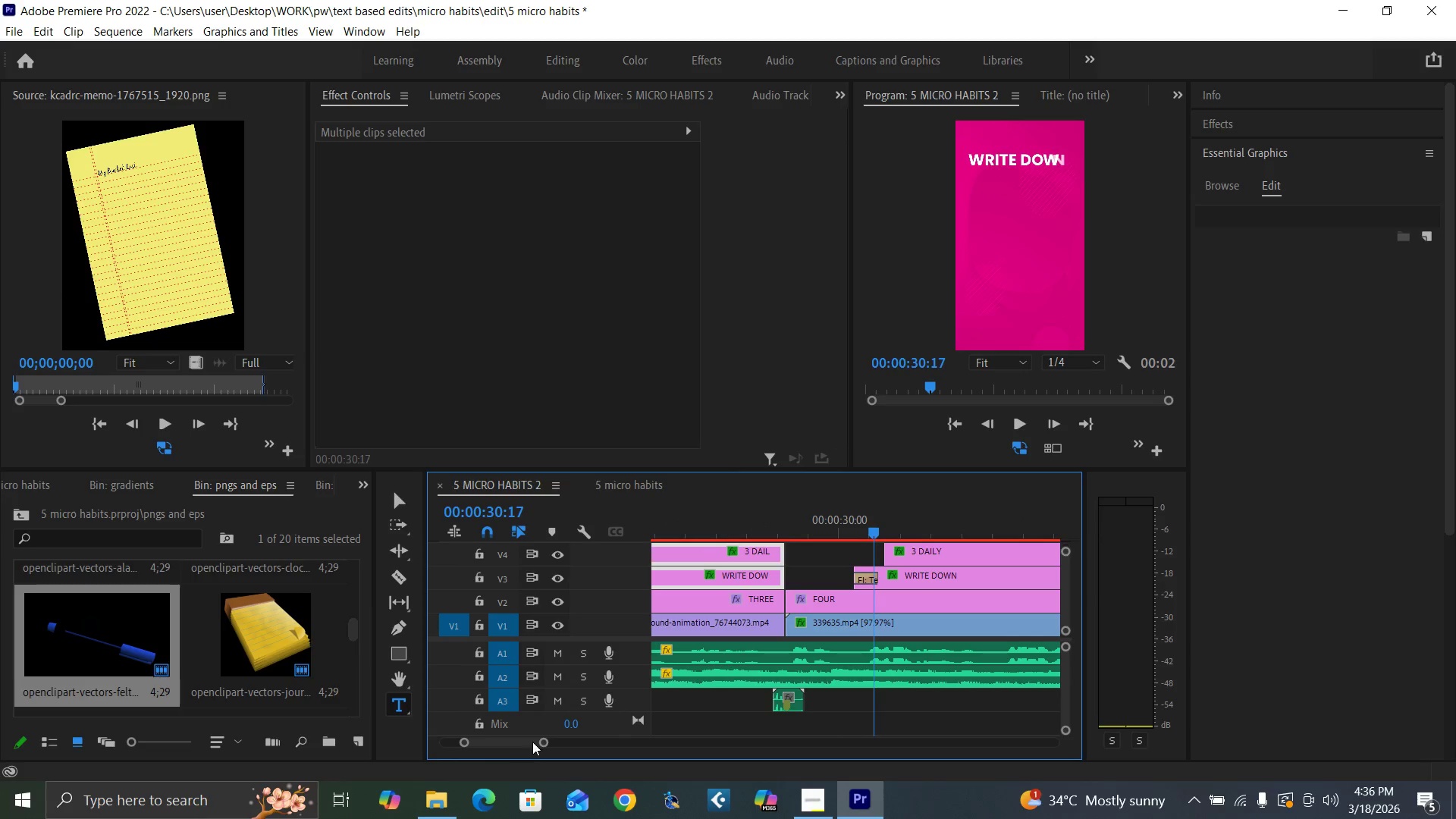 
left_click_drag(start_coordinate=[544, 742], to_coordinate=[556, 743])
 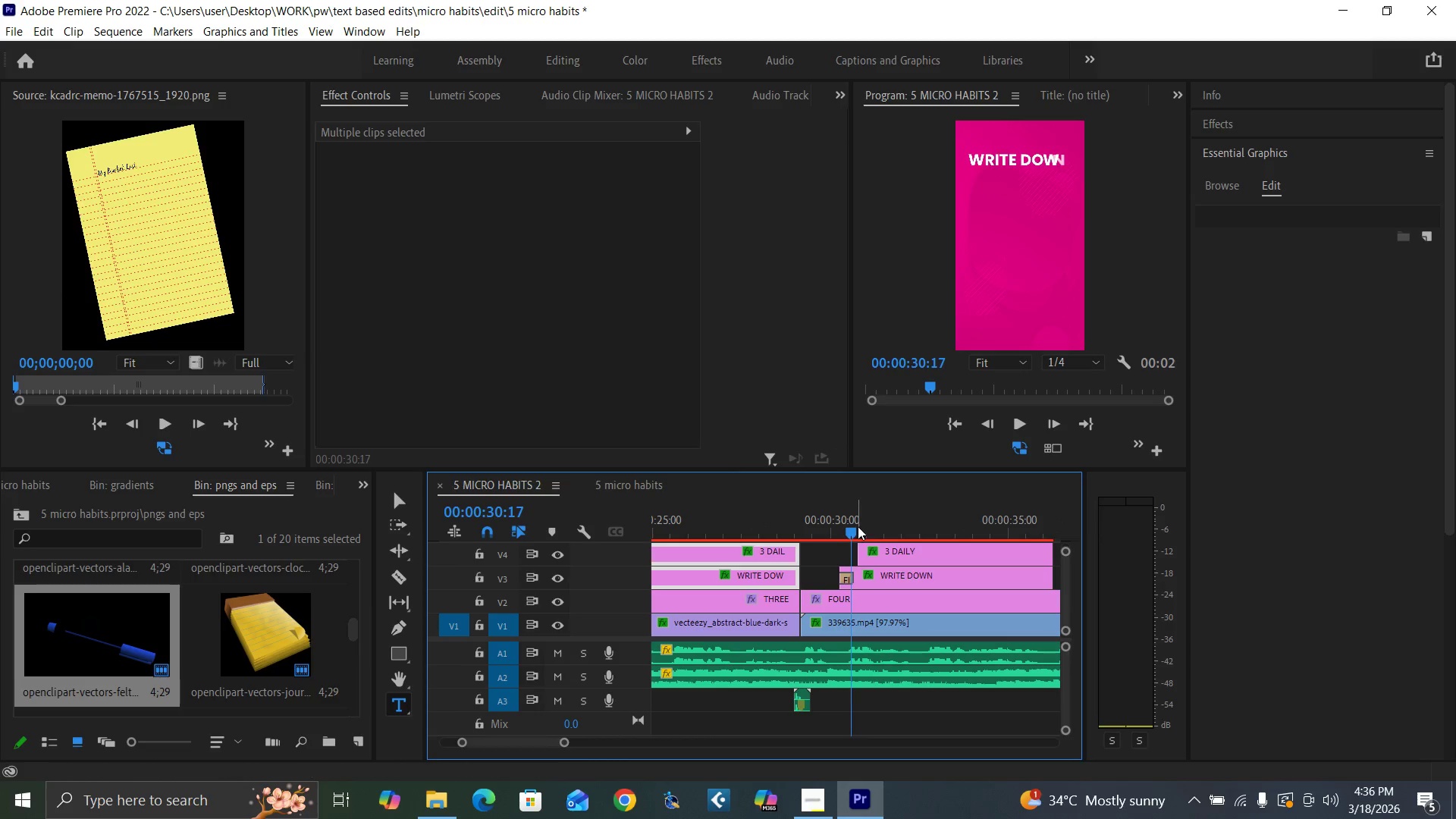 
left_click_drag(start_coordinate=[852, 532], to_coordinate=[848, 533])
 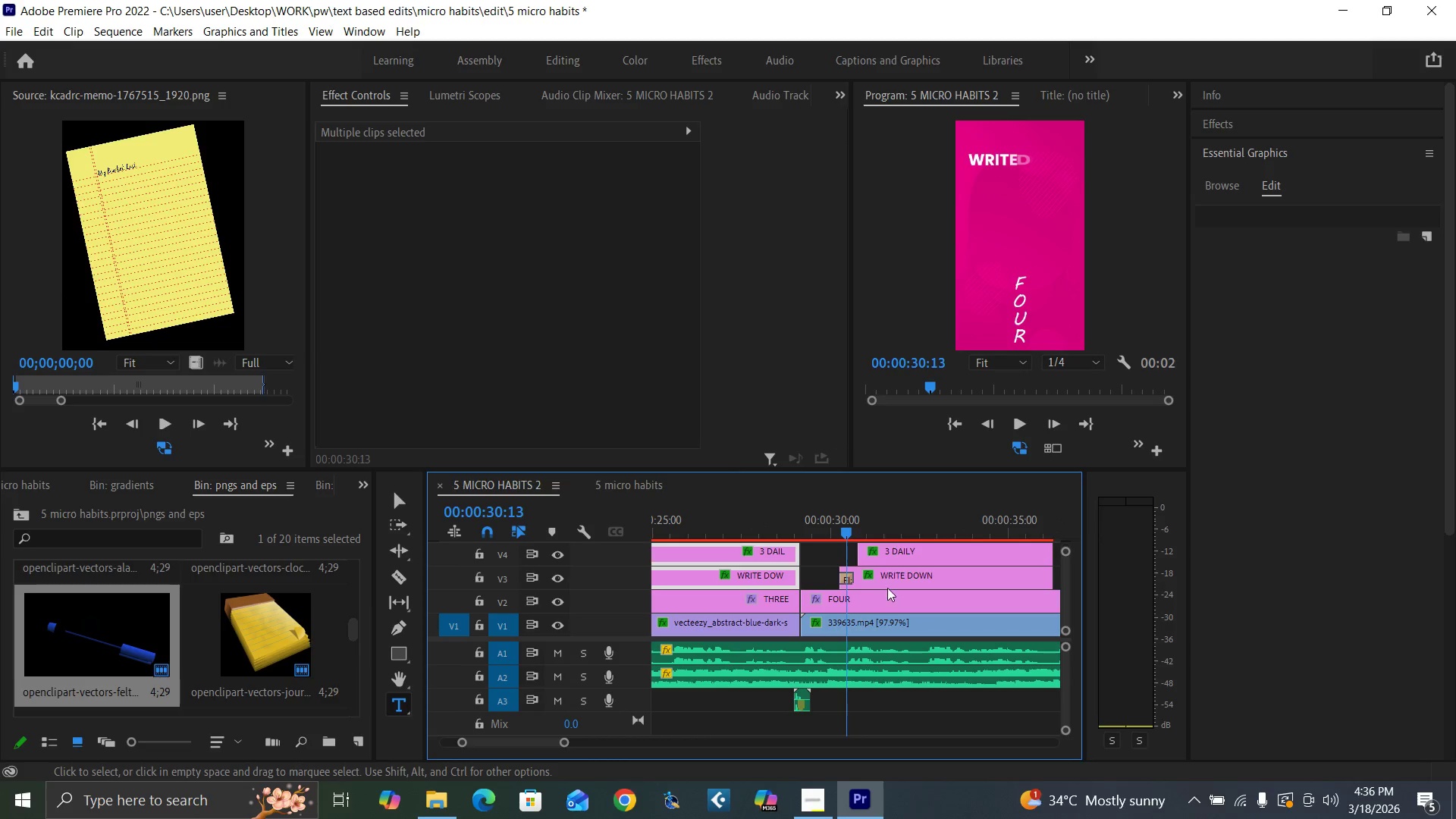 
left_click_drag(start_coordinate=[891, 570], to_coordinate=[899, 571])
 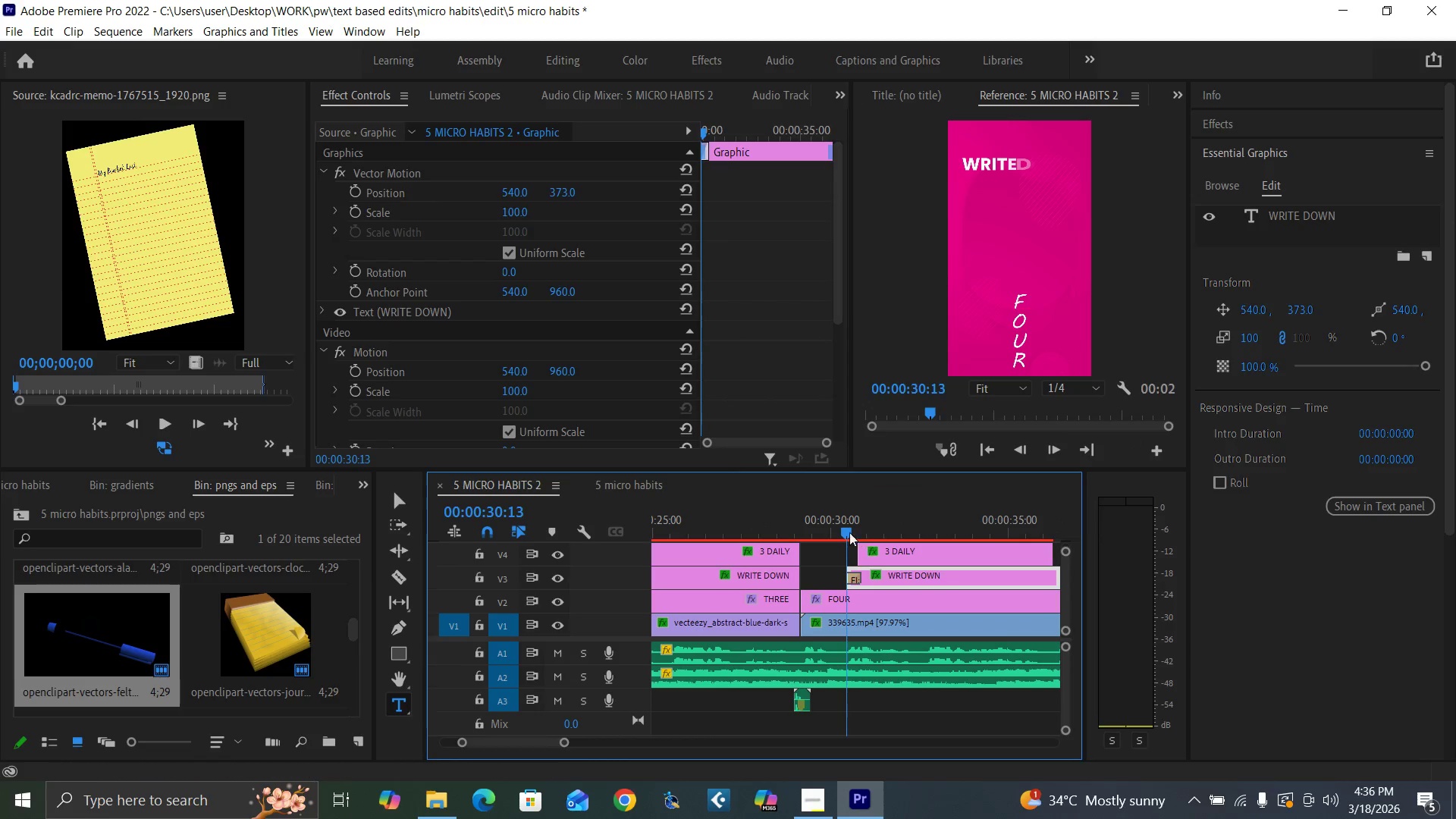 
left_click([840, 526])
 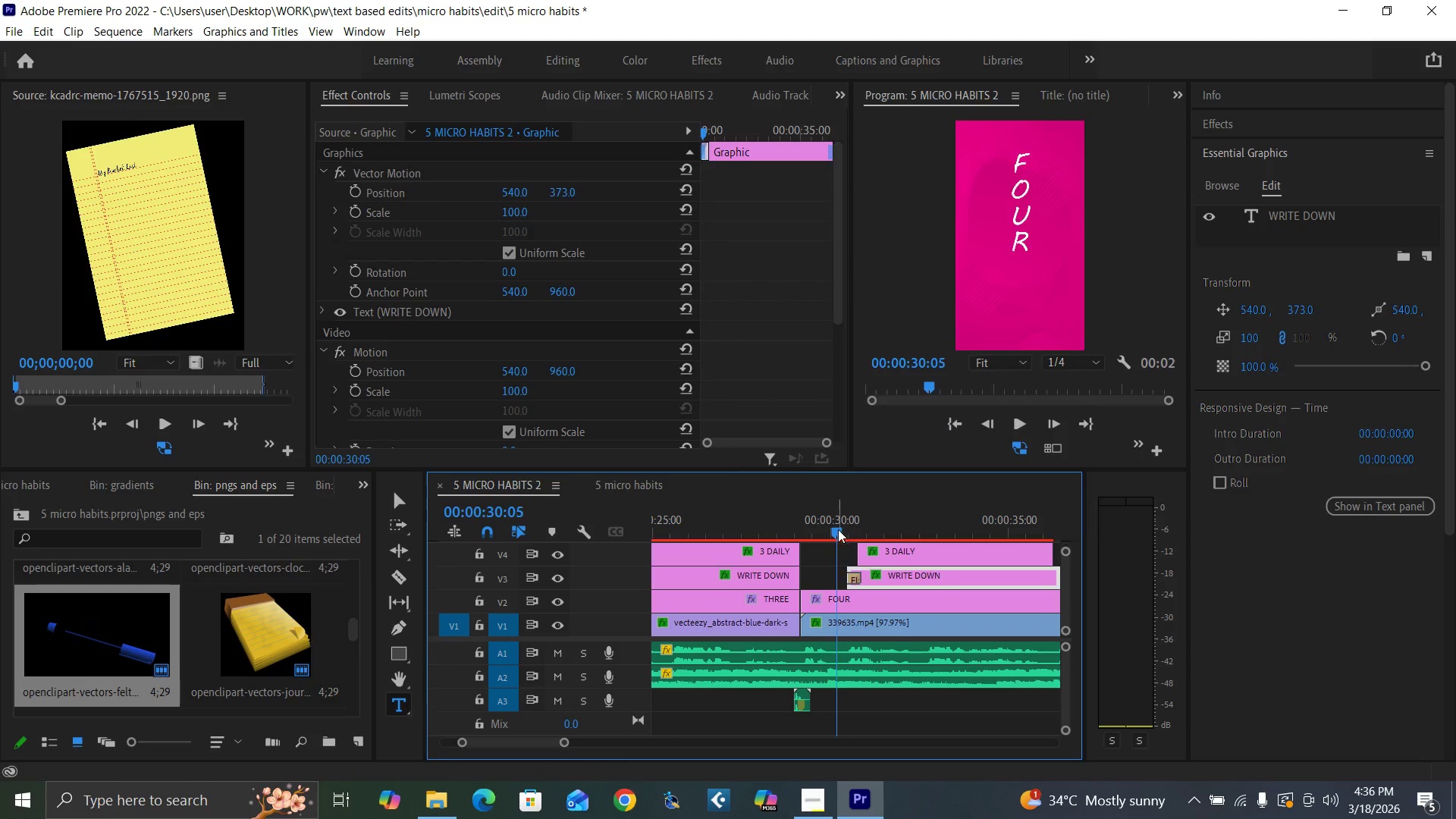 
key(Space)
 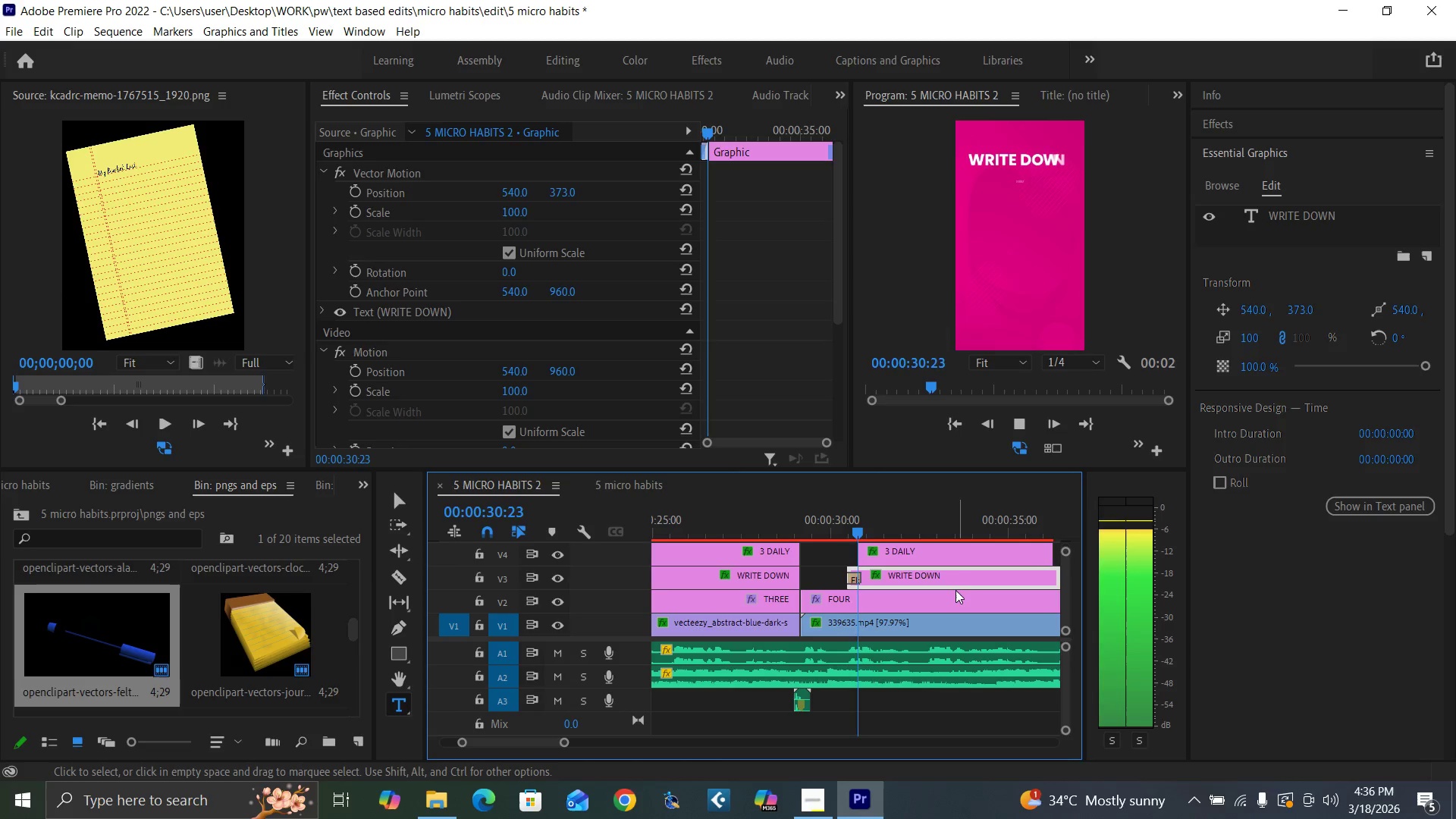 
key(Space)
 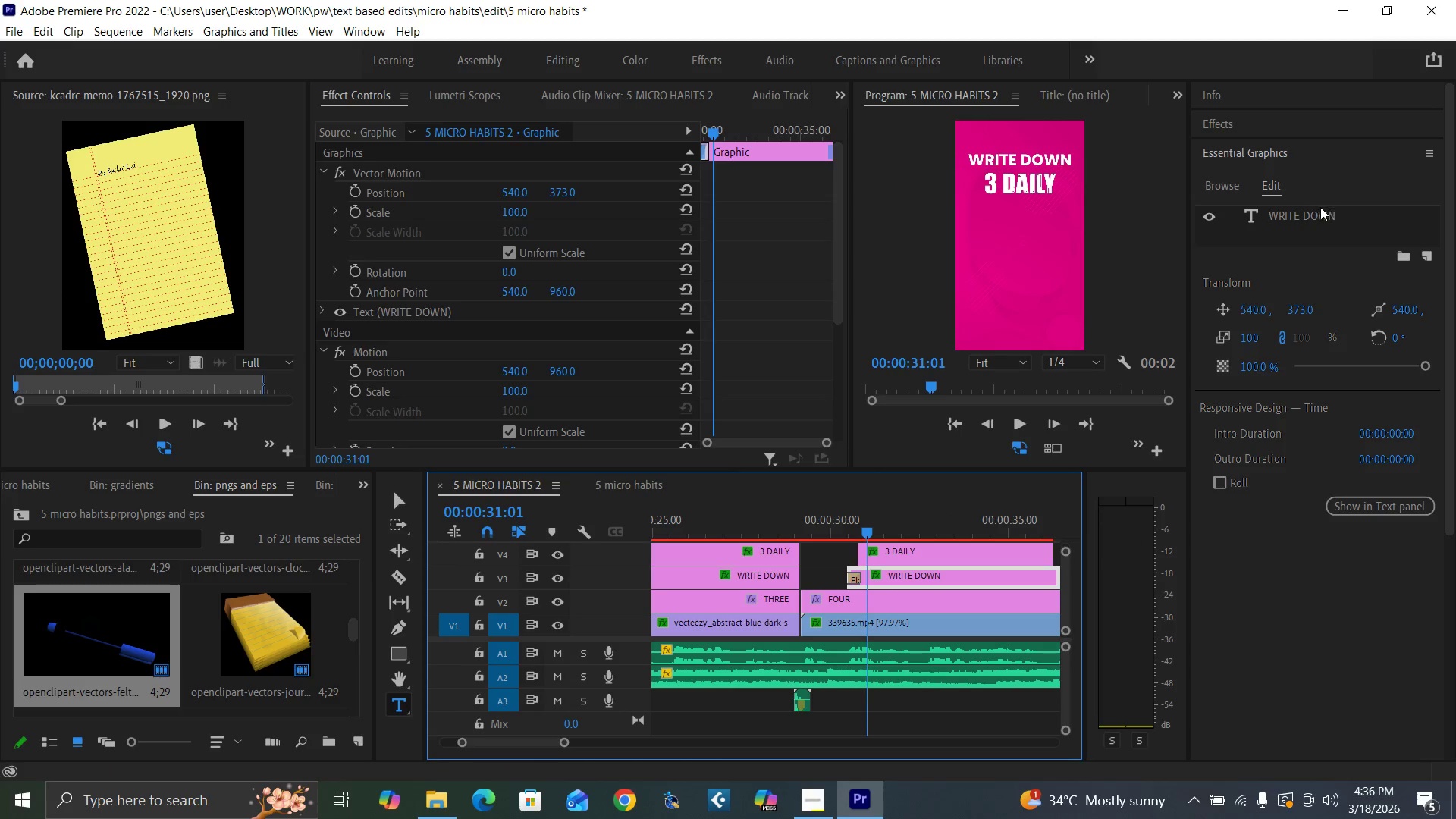 
double_click([1317, 214])
 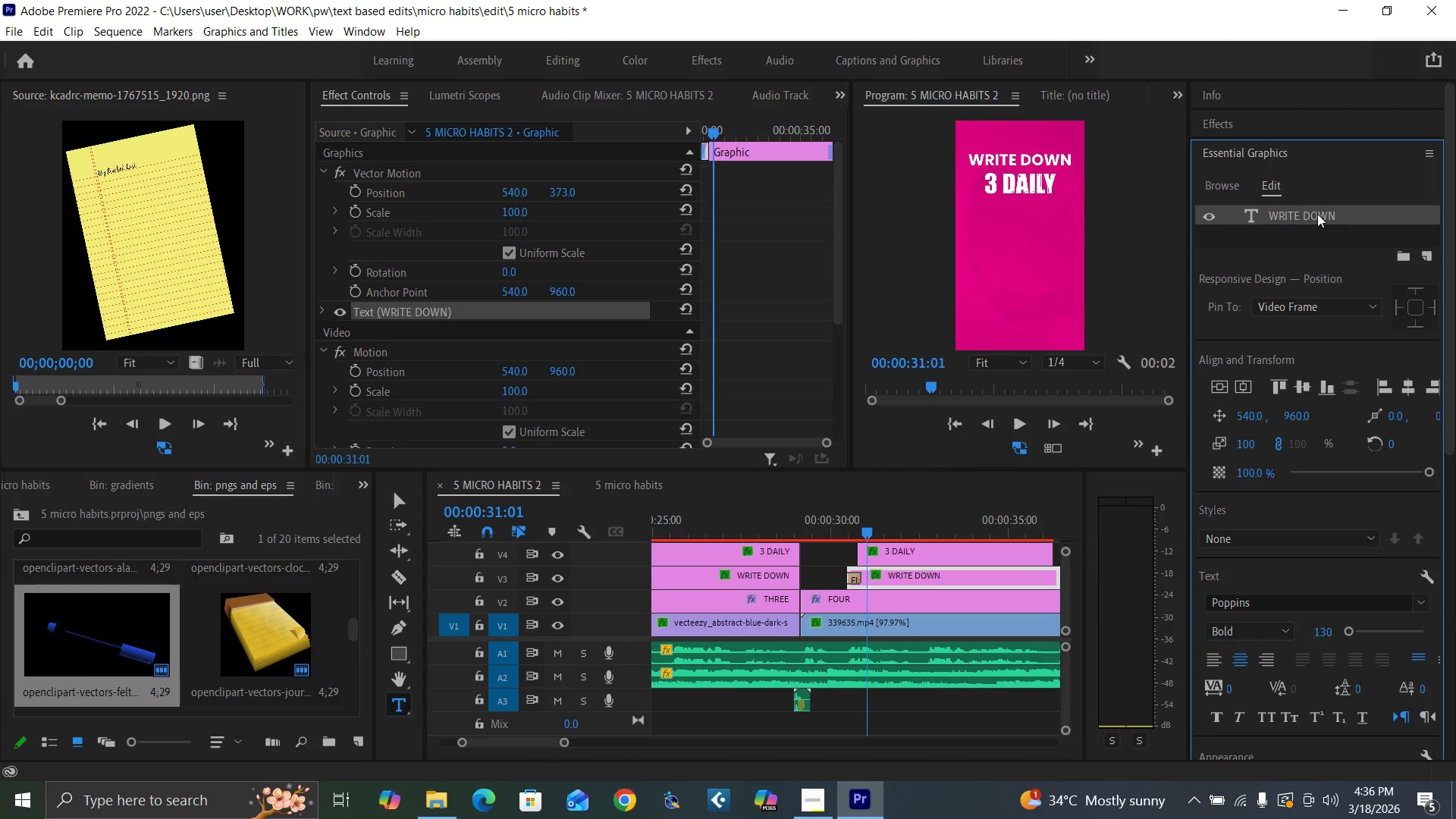 
triple_click([1317, 214])
 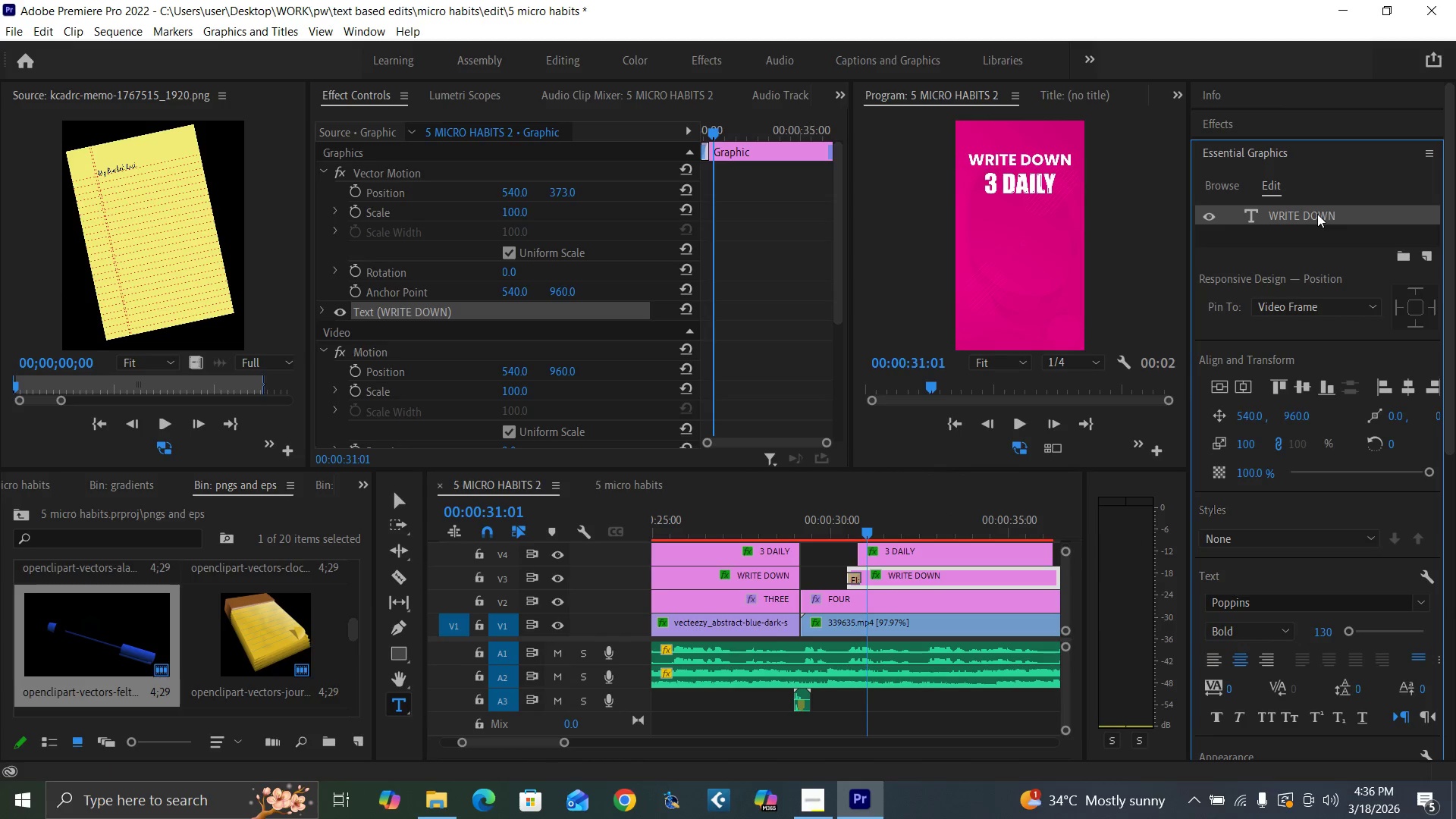 
triple_click([1317, 214])
 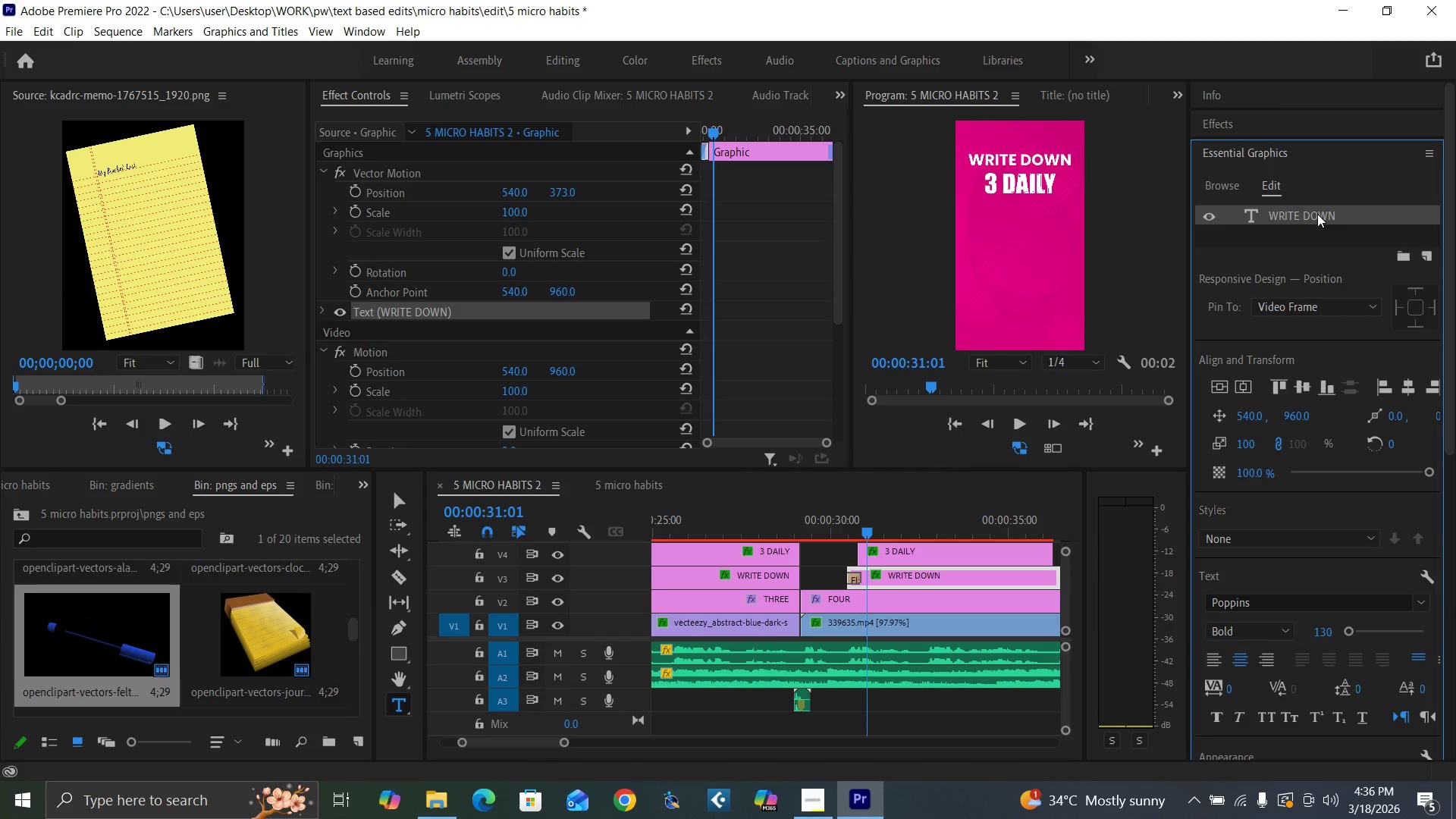 
triple_click([1317, 214])
 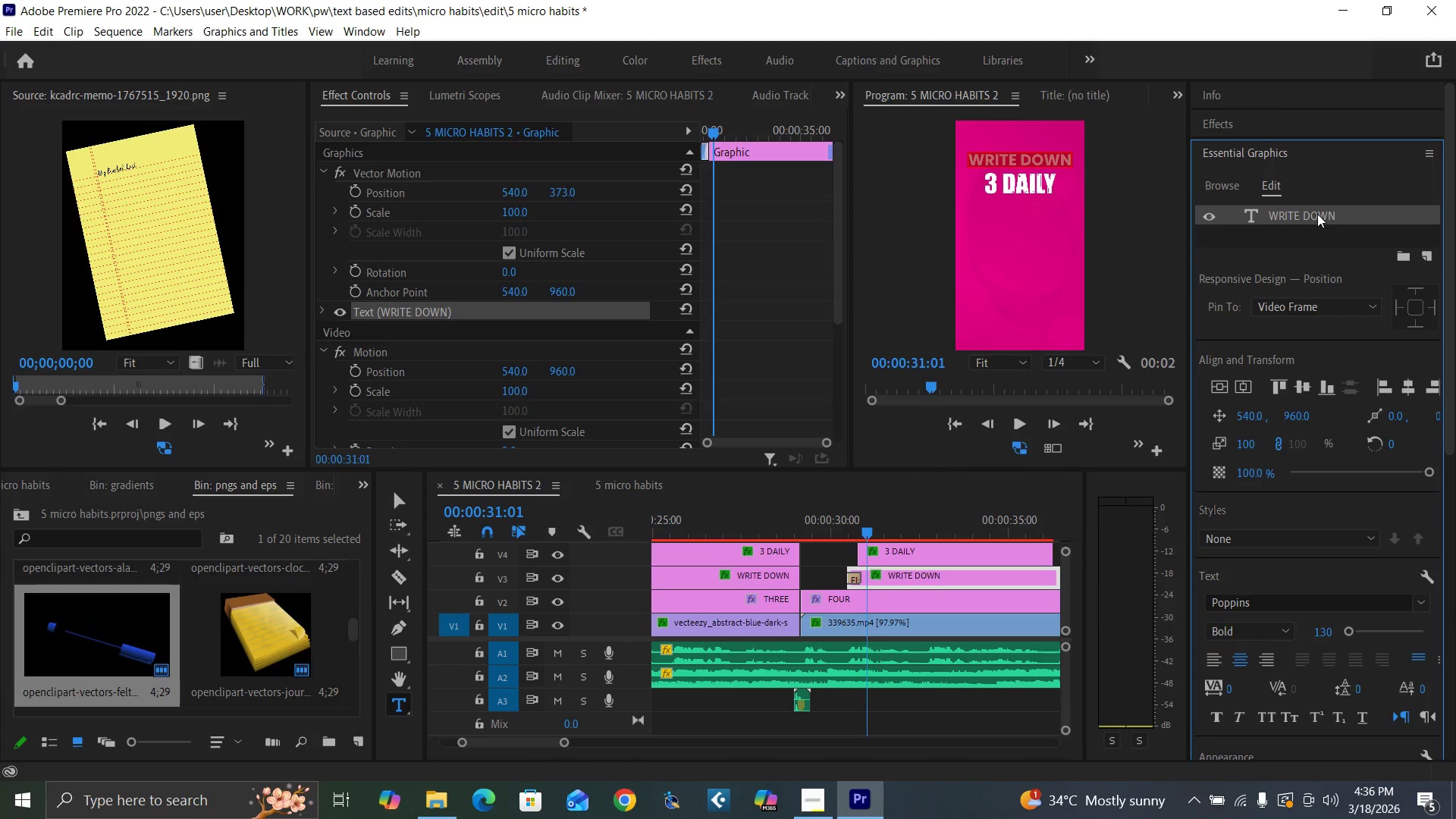 
type(MOVE YOUR)
 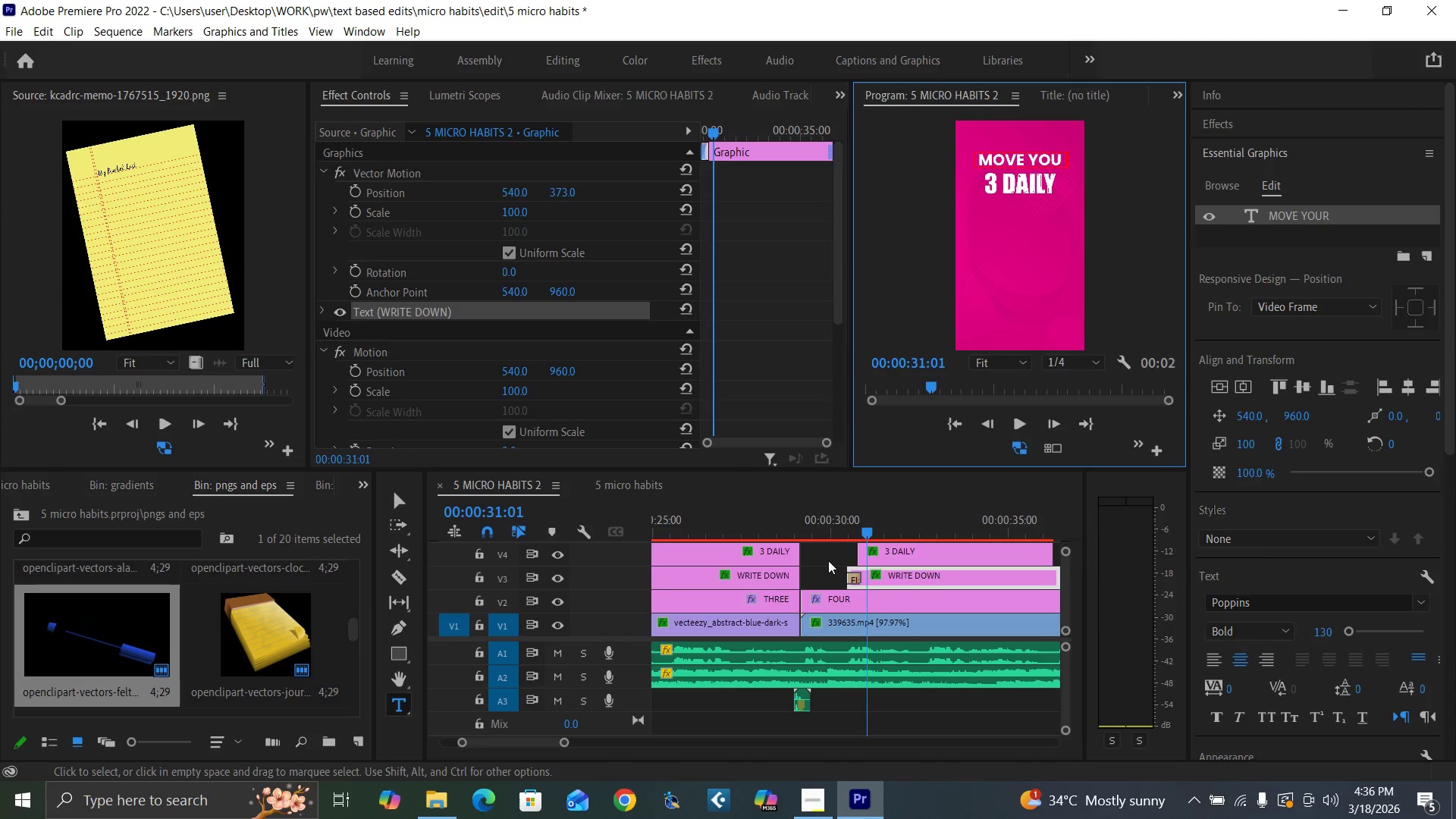 
left_click([833, 526])
 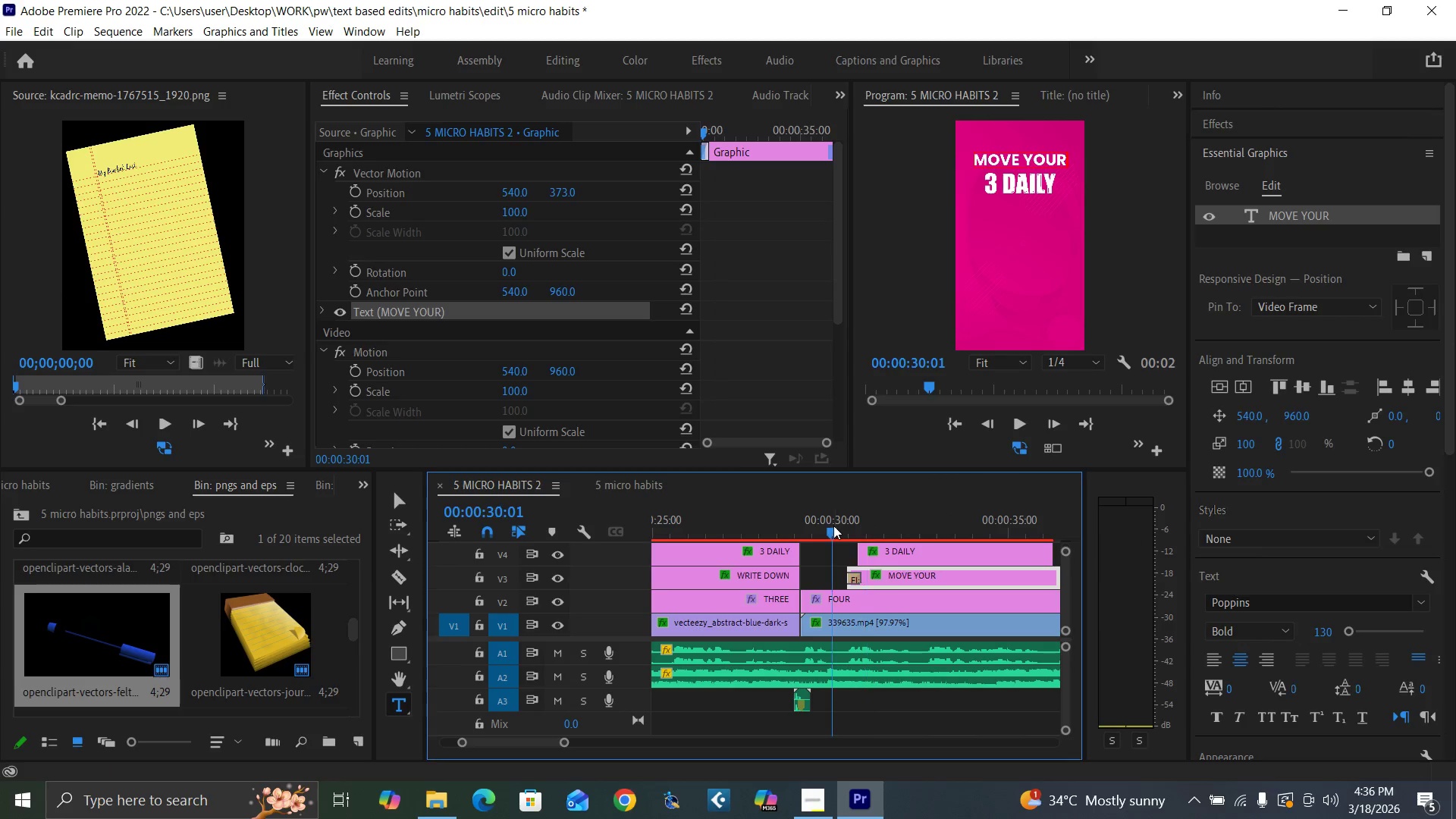 
key(Space)
 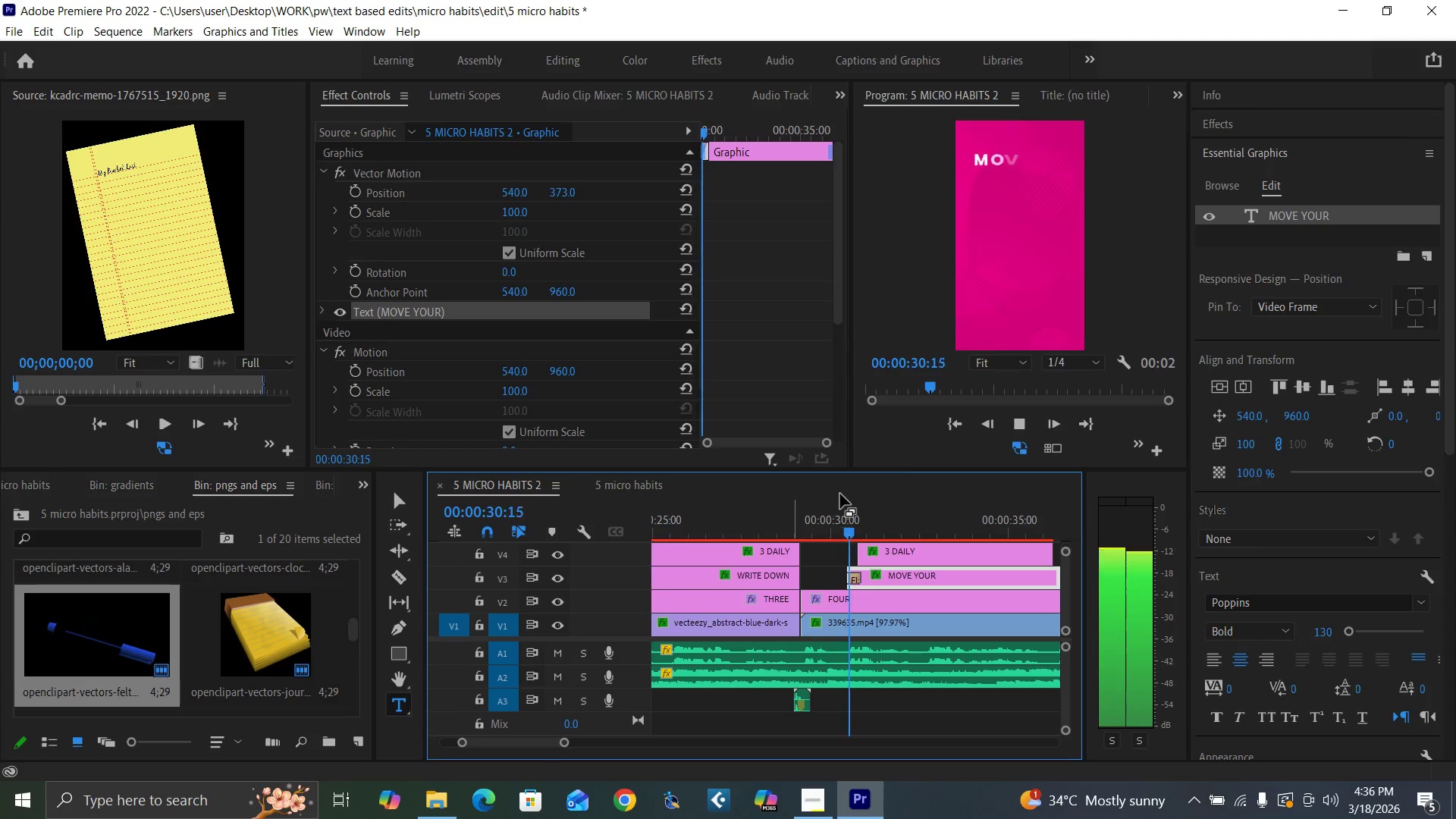 
key(Space)
 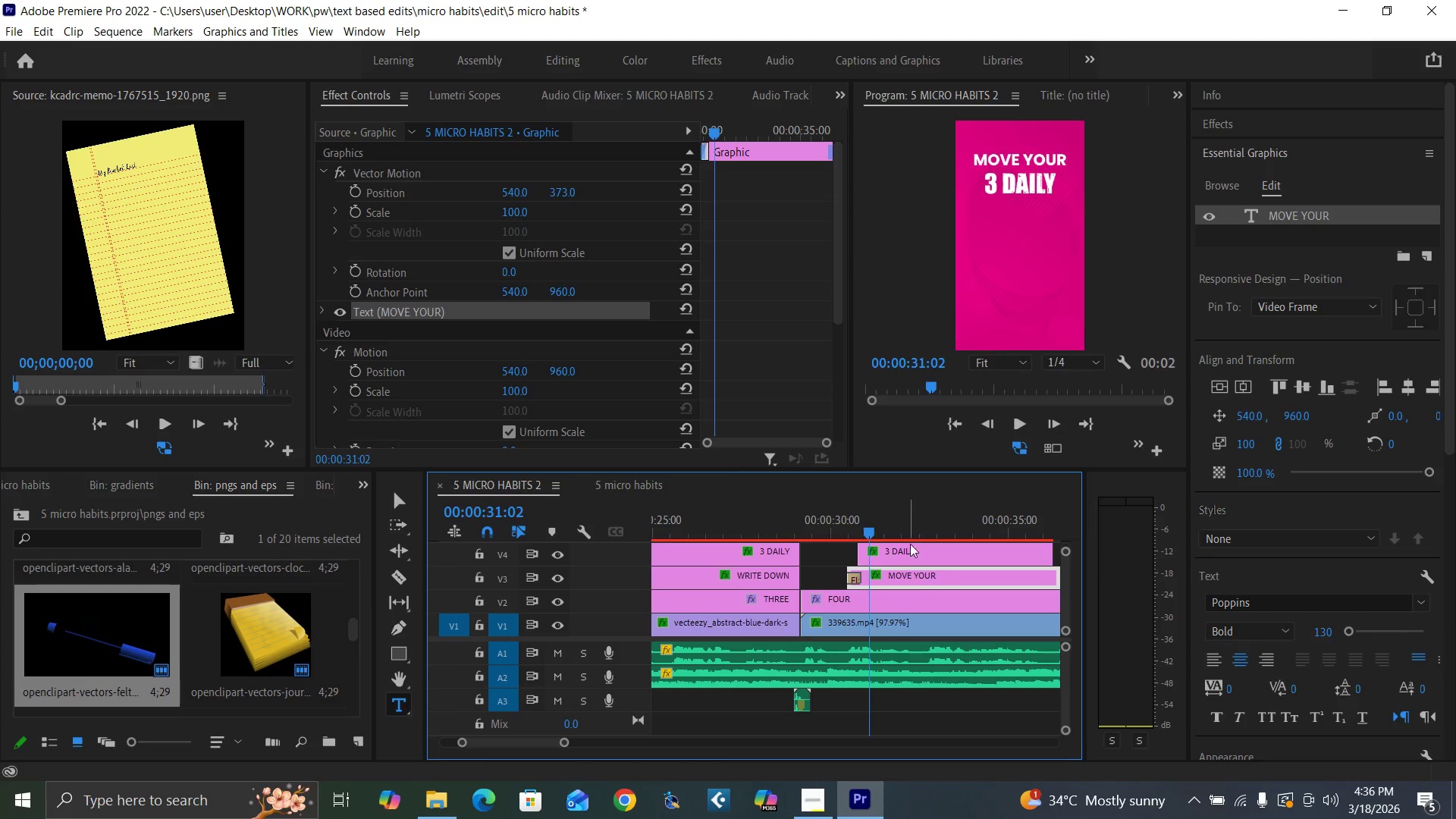 
left_click([911, 551])
 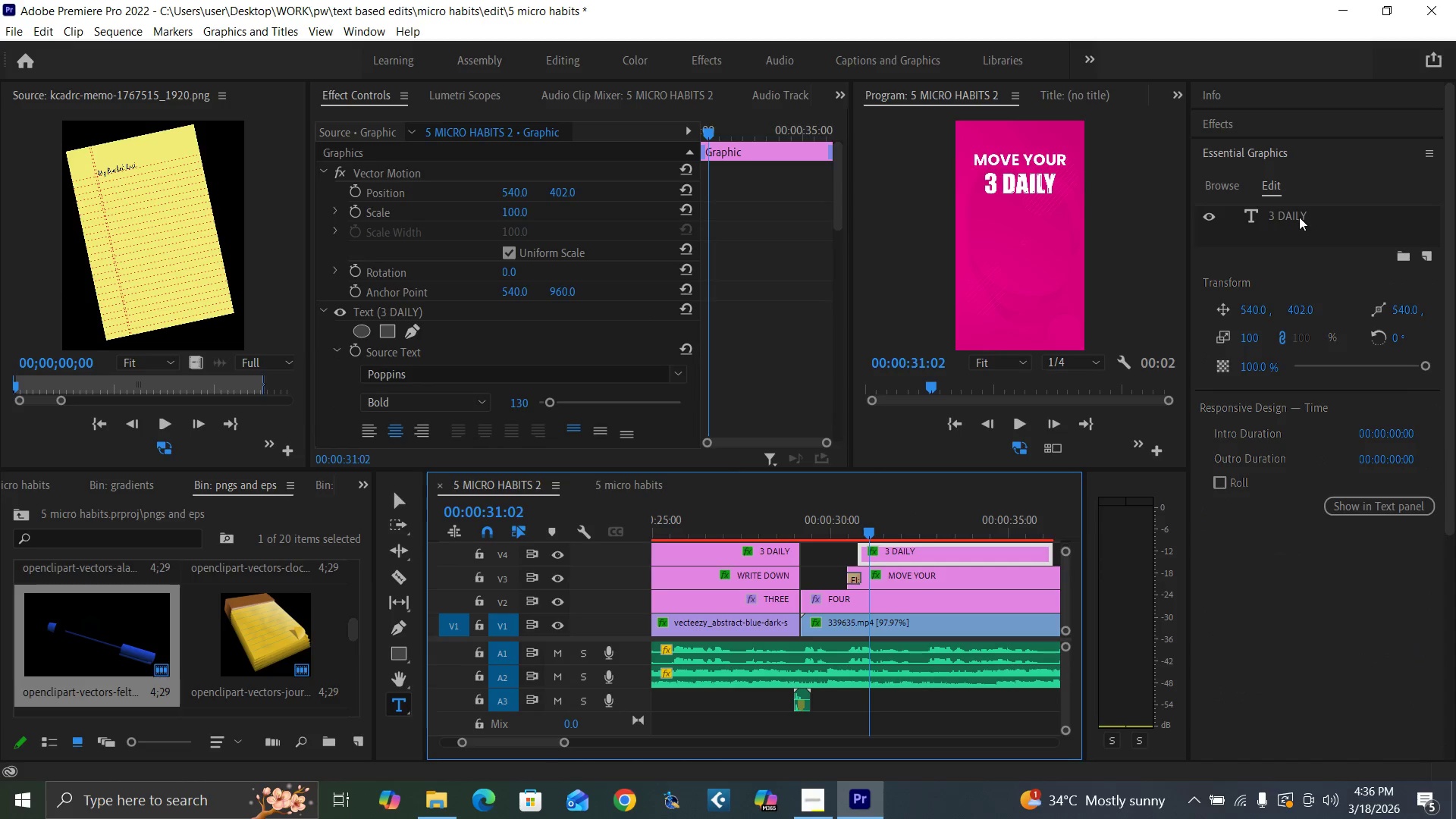 
double_click([1298, 215])
 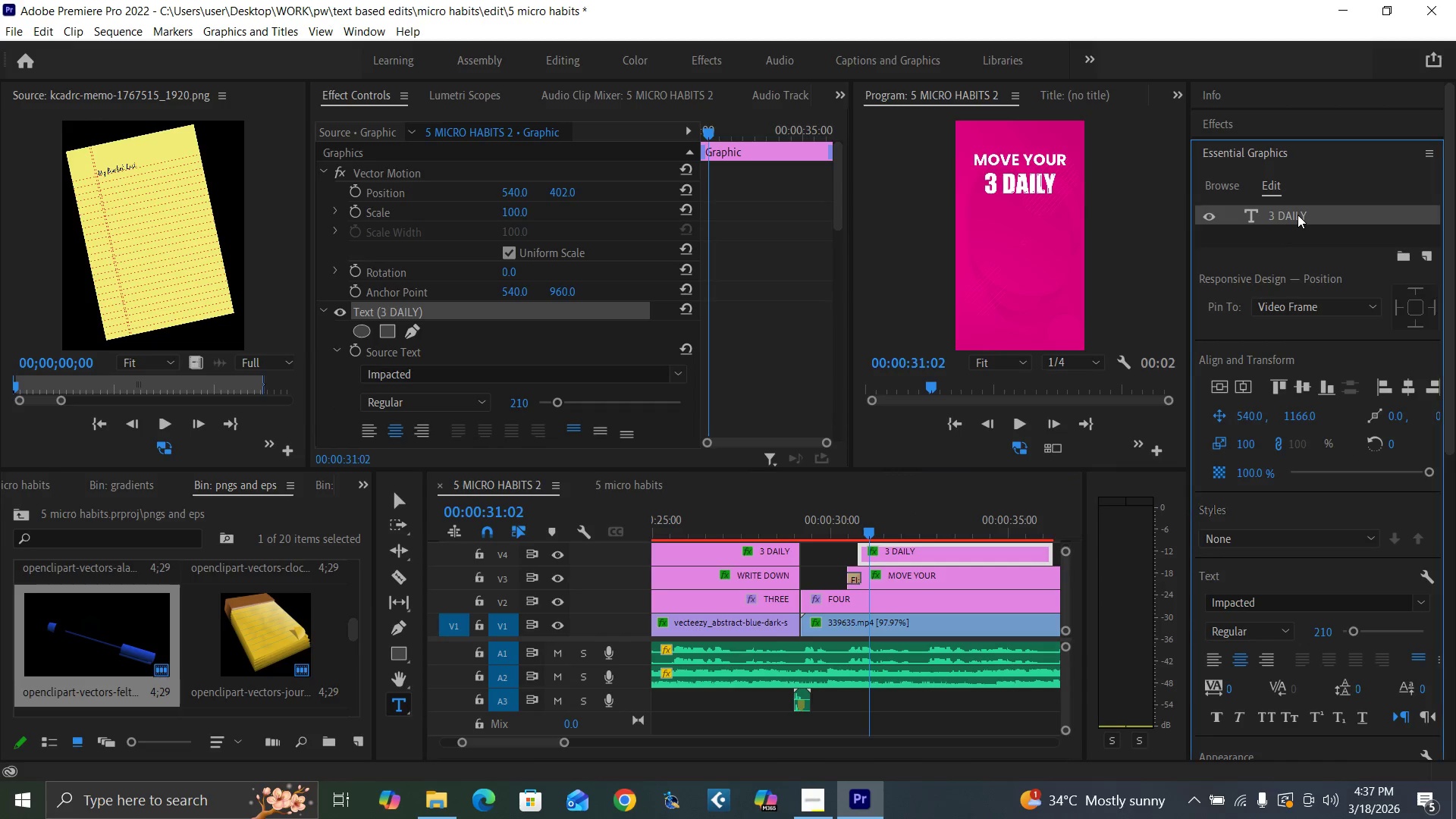 
triple_click([1298, 215])
 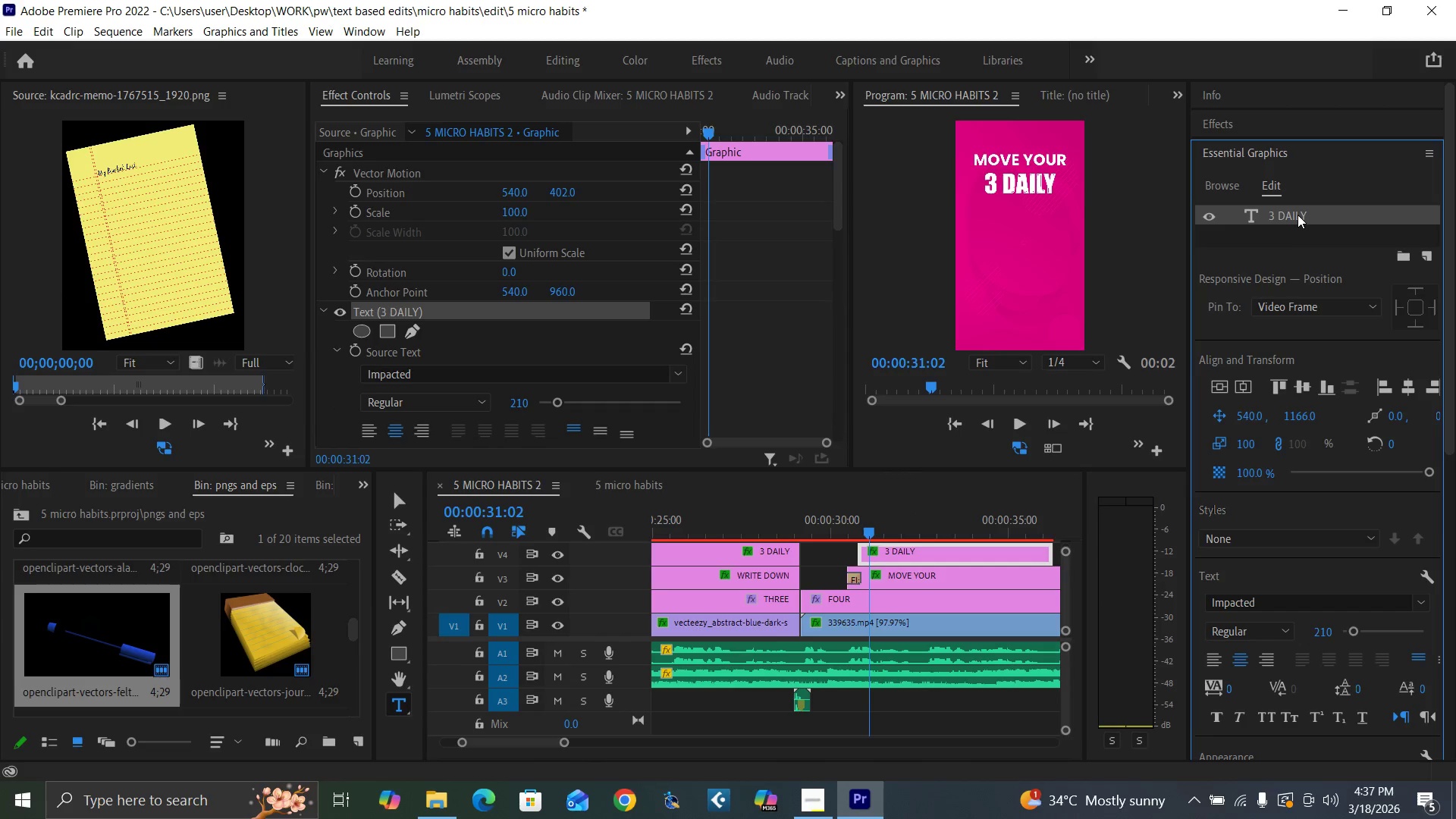 
triple_click([1298, 215])
 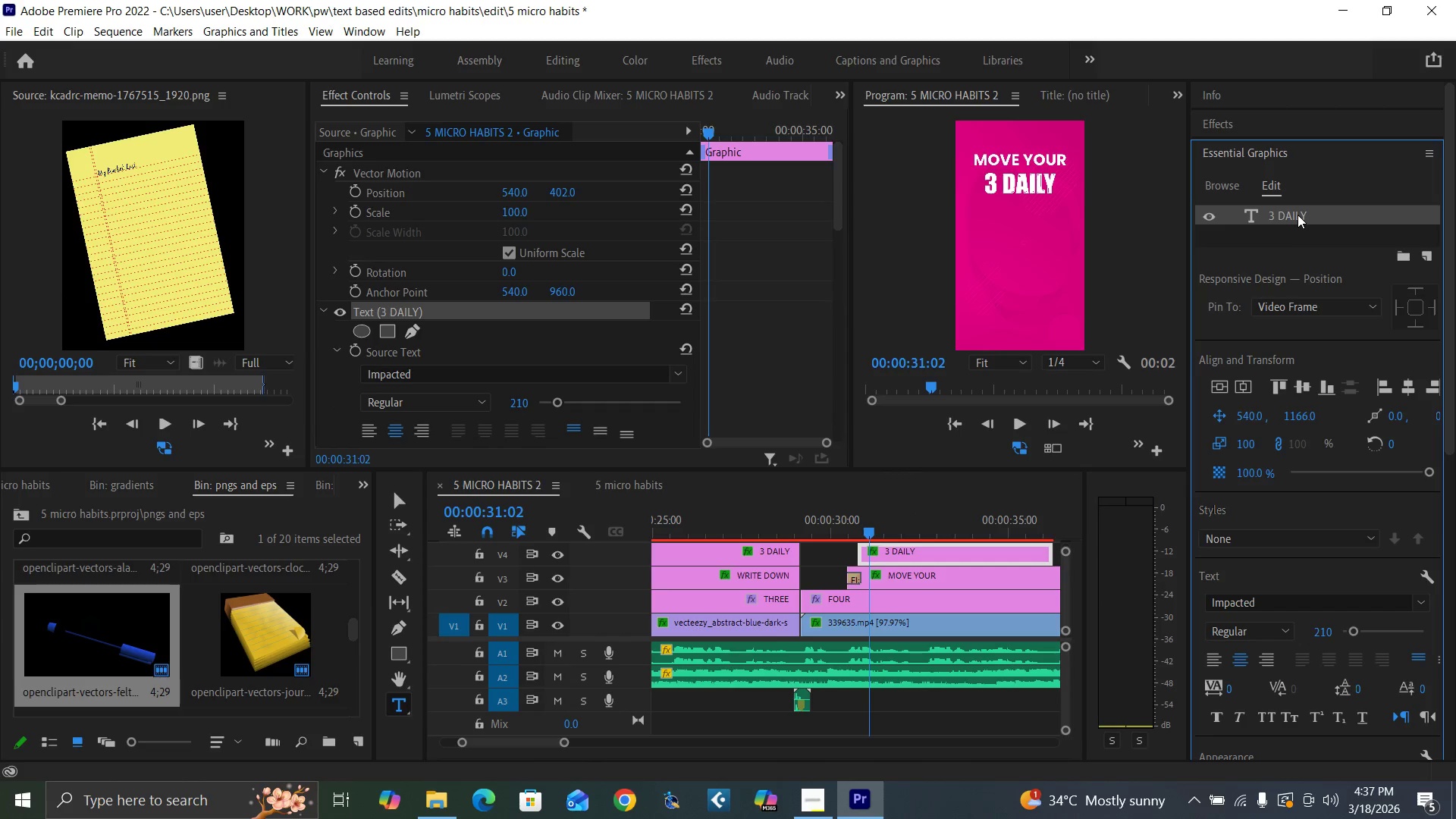 
triple_click([1298, 215])
 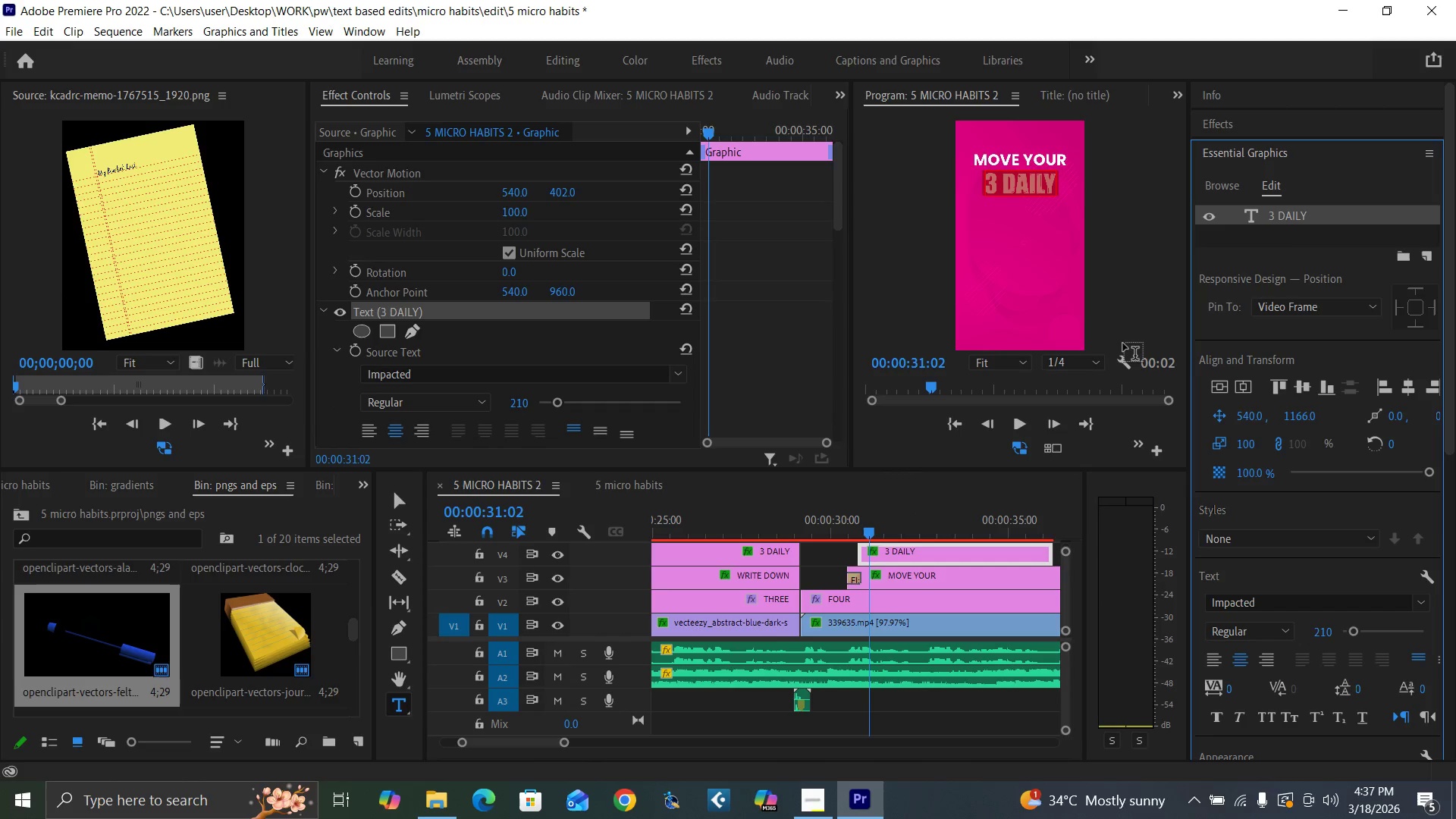 
type(BODY)
 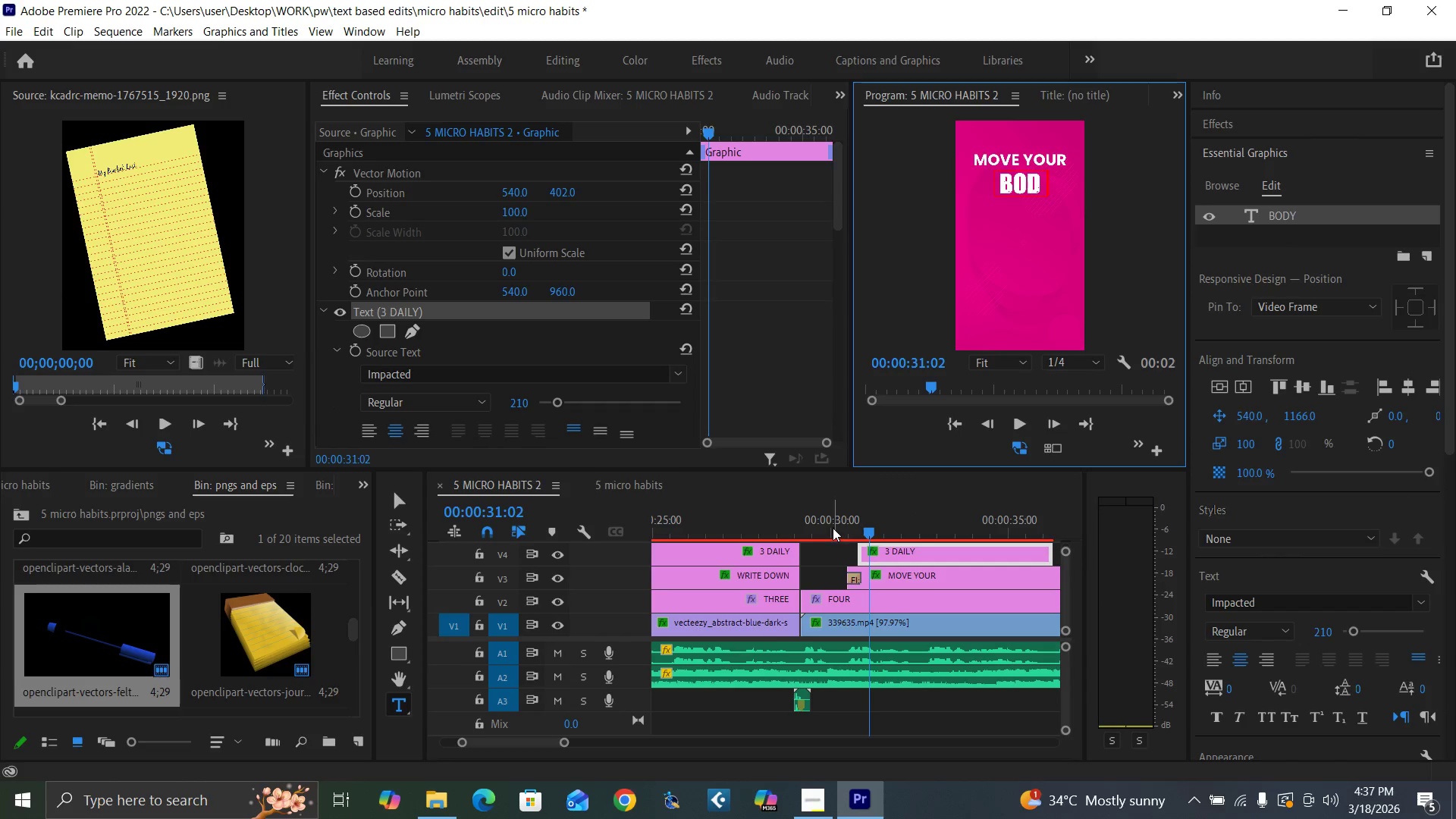 
left_click([827, 522])
 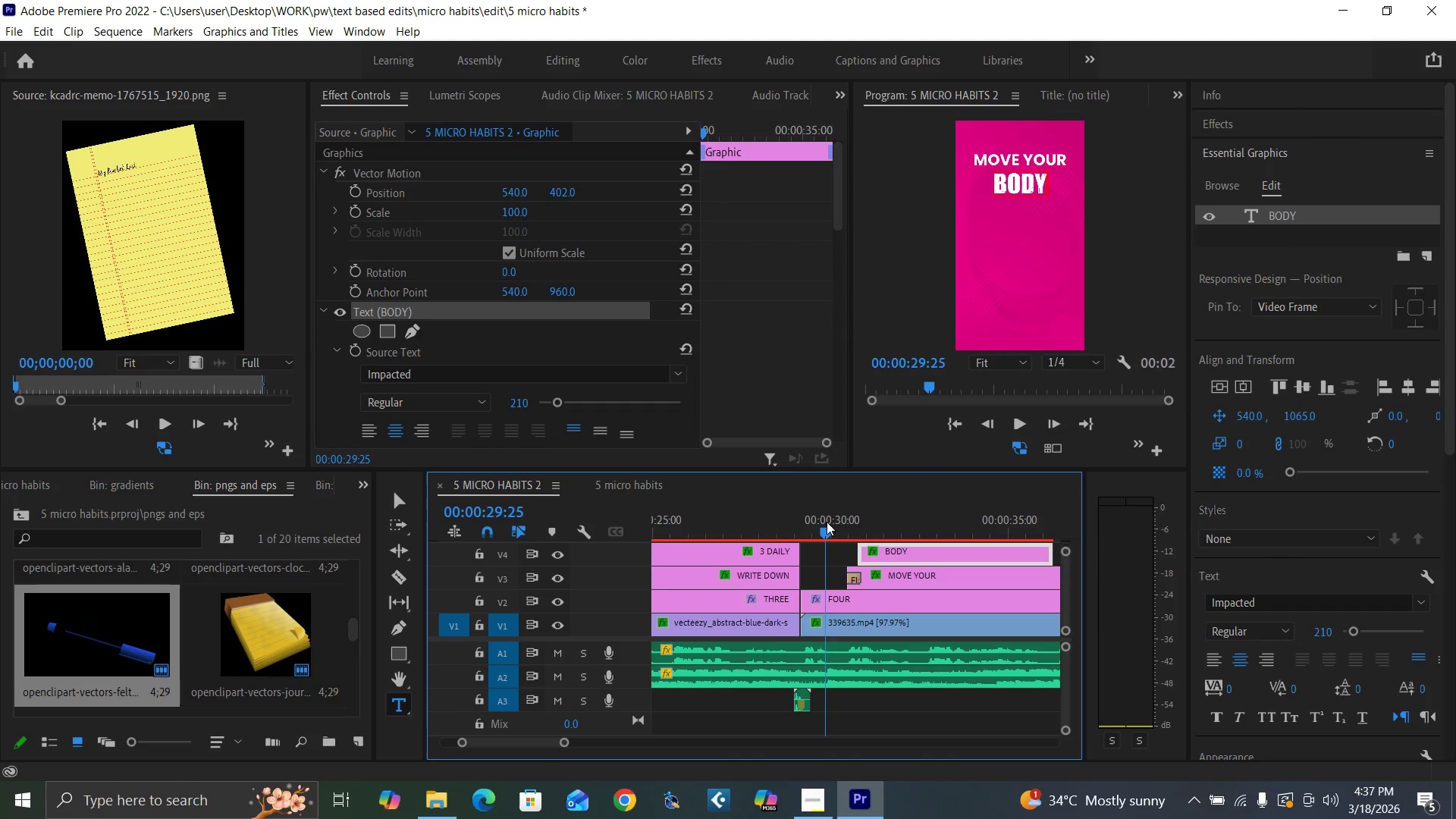 
key(Space)
 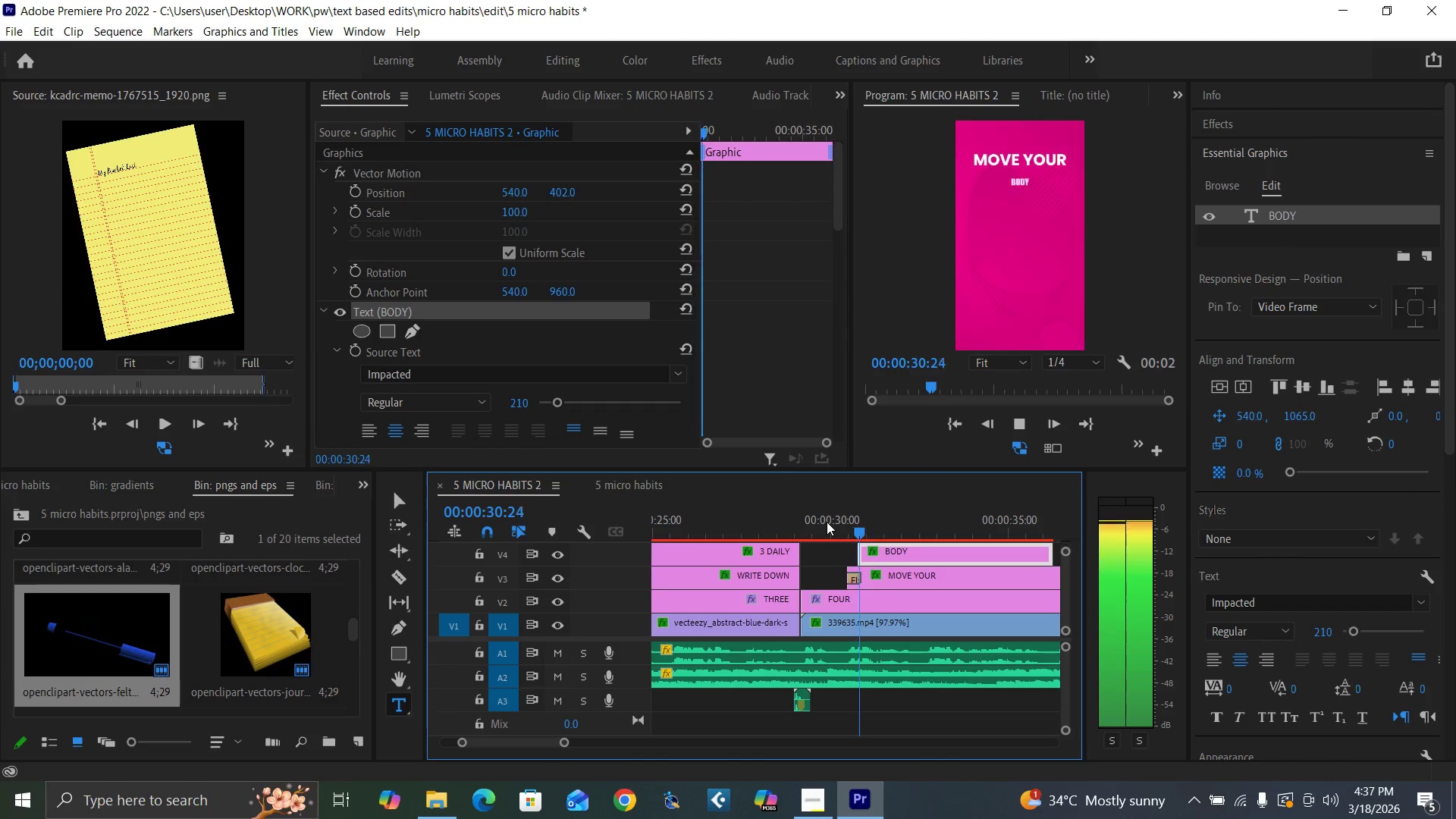 
key(Space)
 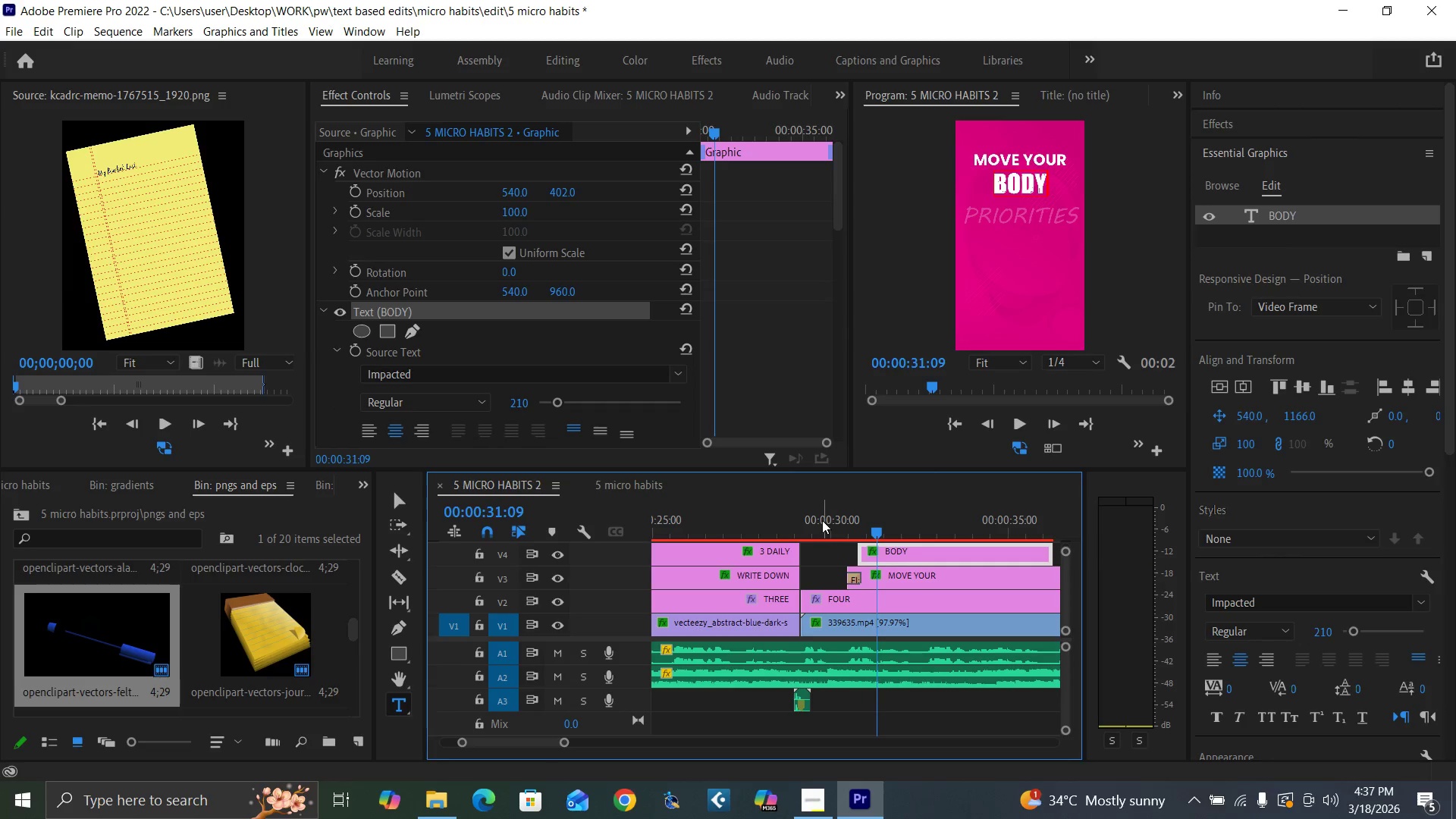 
left_click([828, 522])
 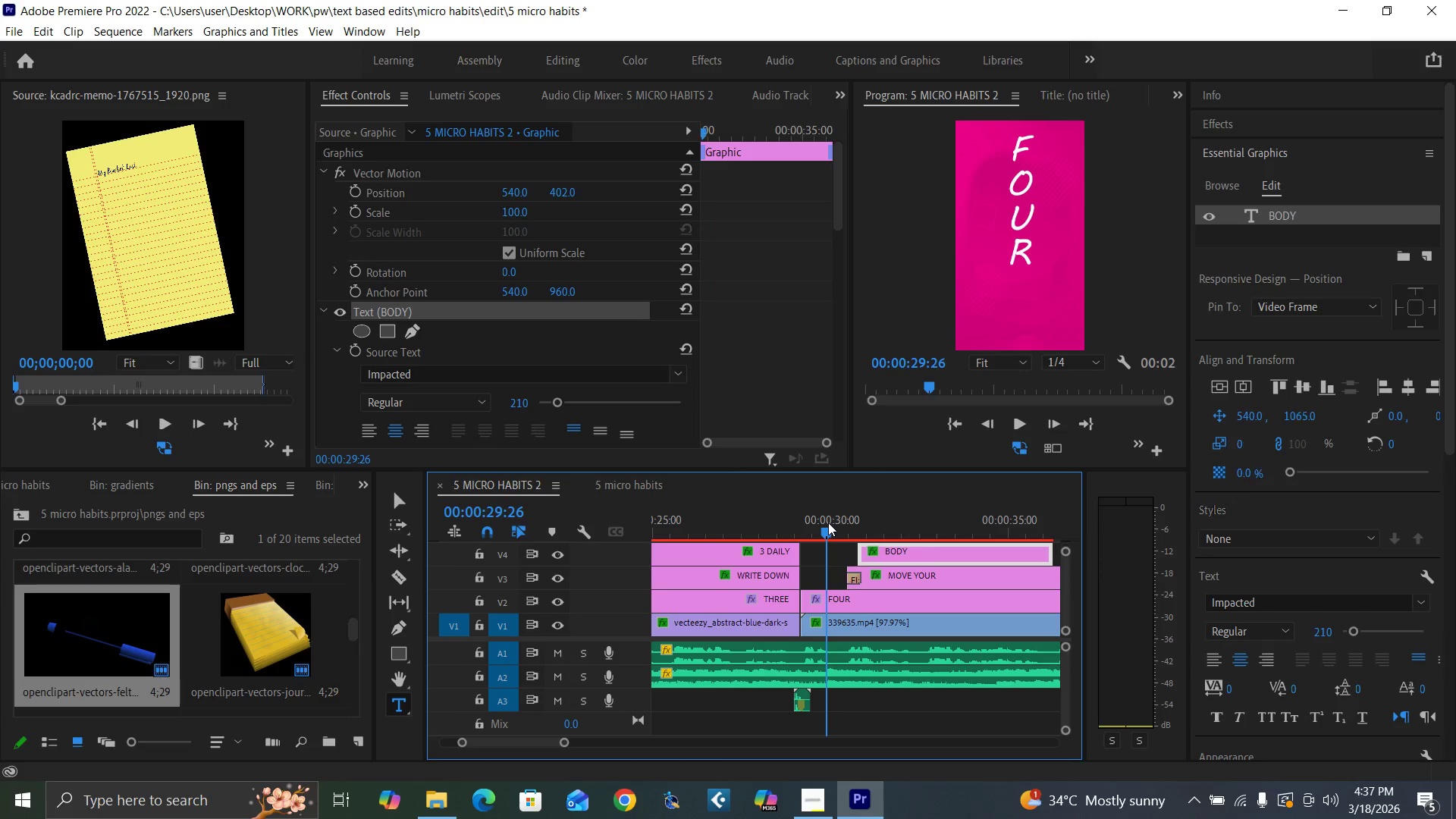 
key(Space)
 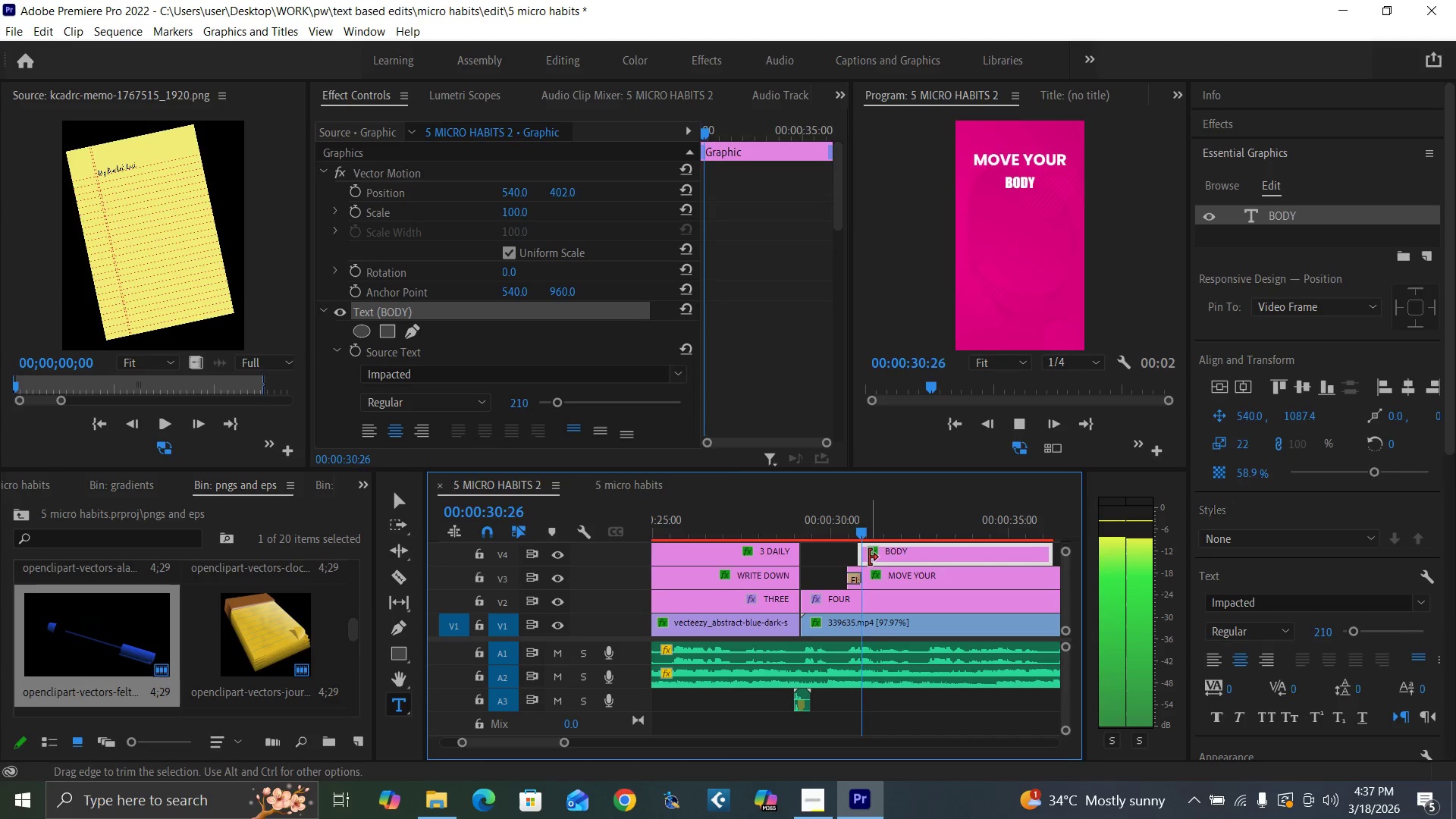 
key(Space)
 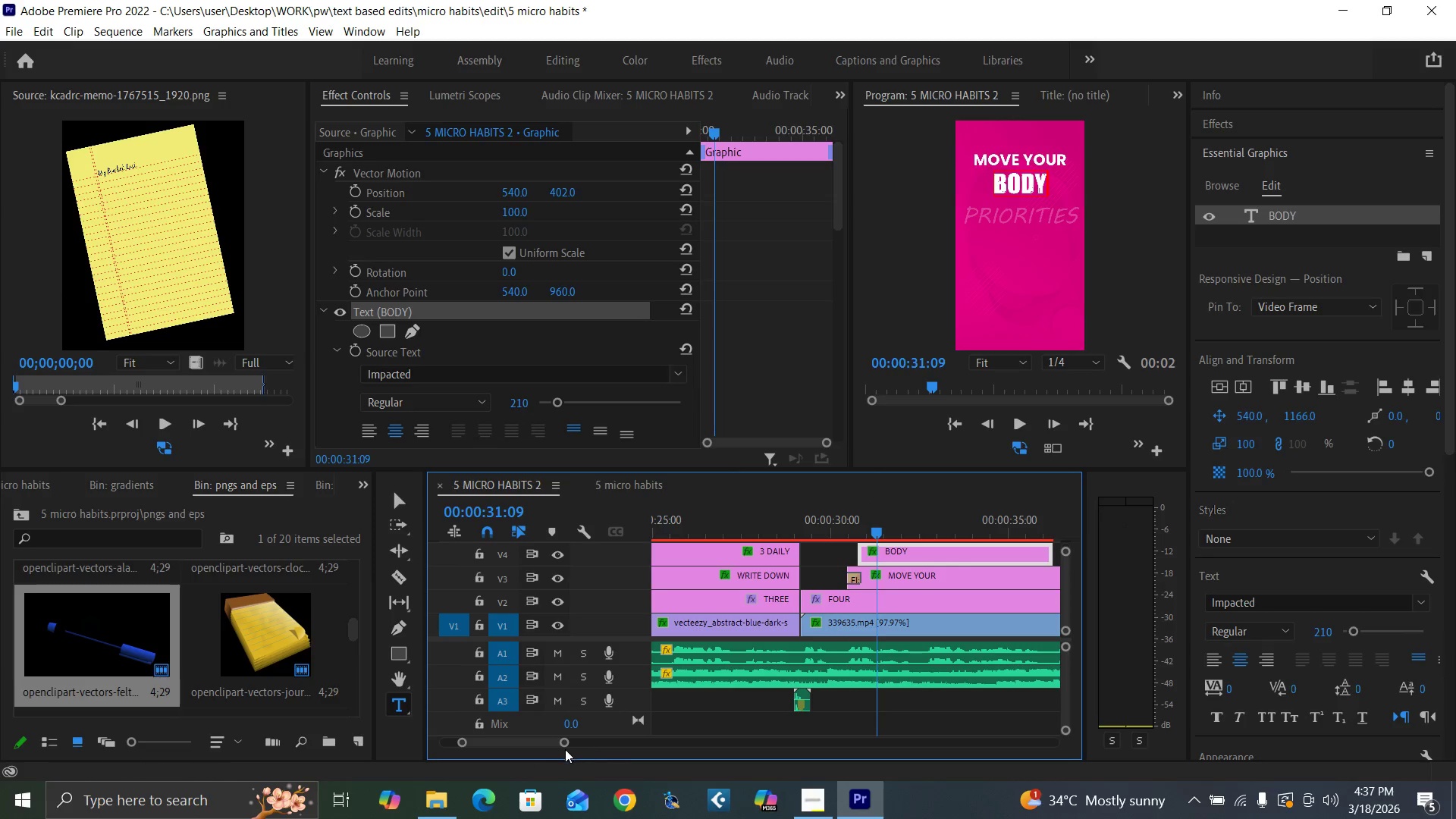 
left_click_drag(start_coordinate=[562, 742], to_coordinate=[630, 771])
 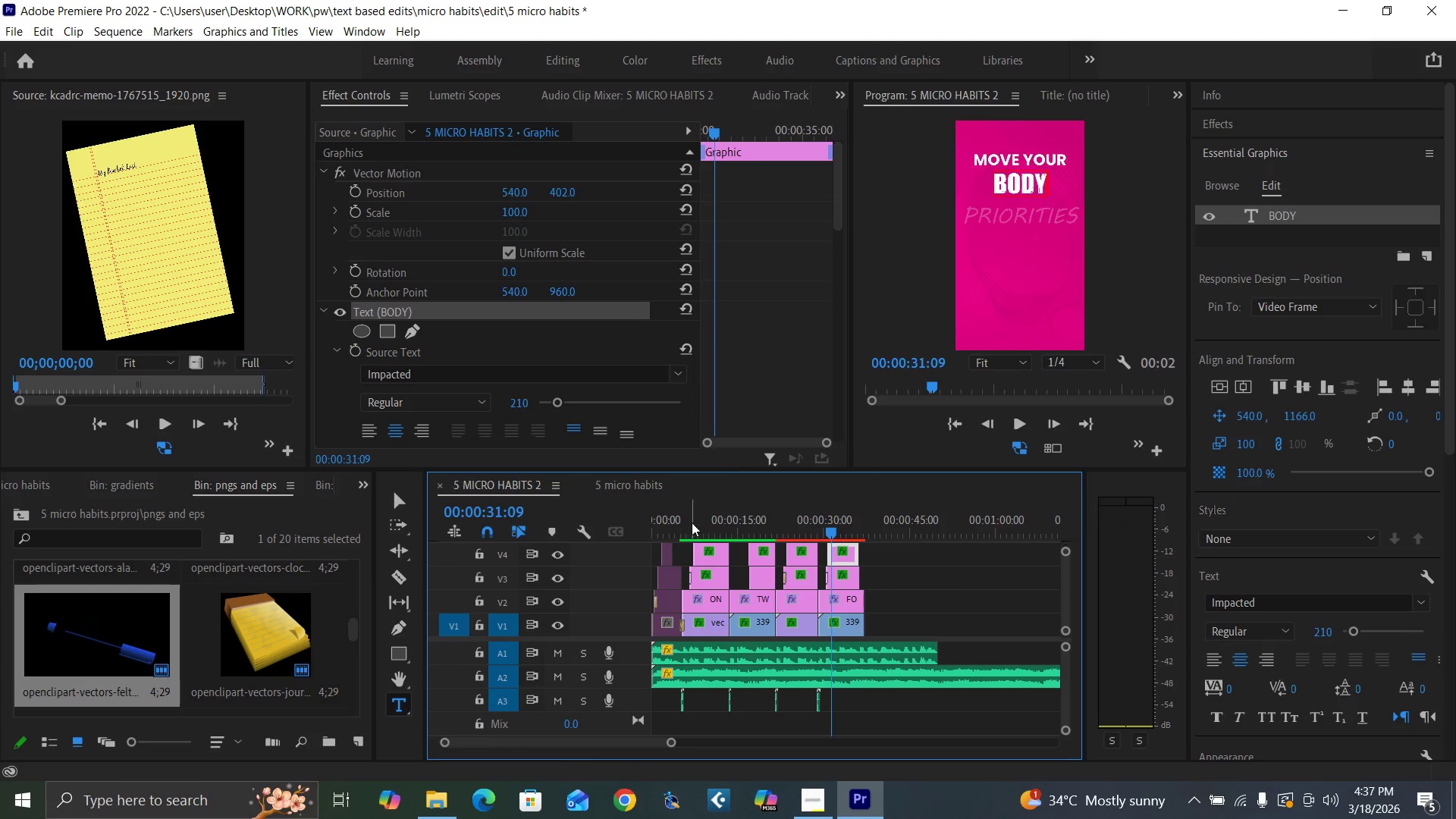 
key(Space)
 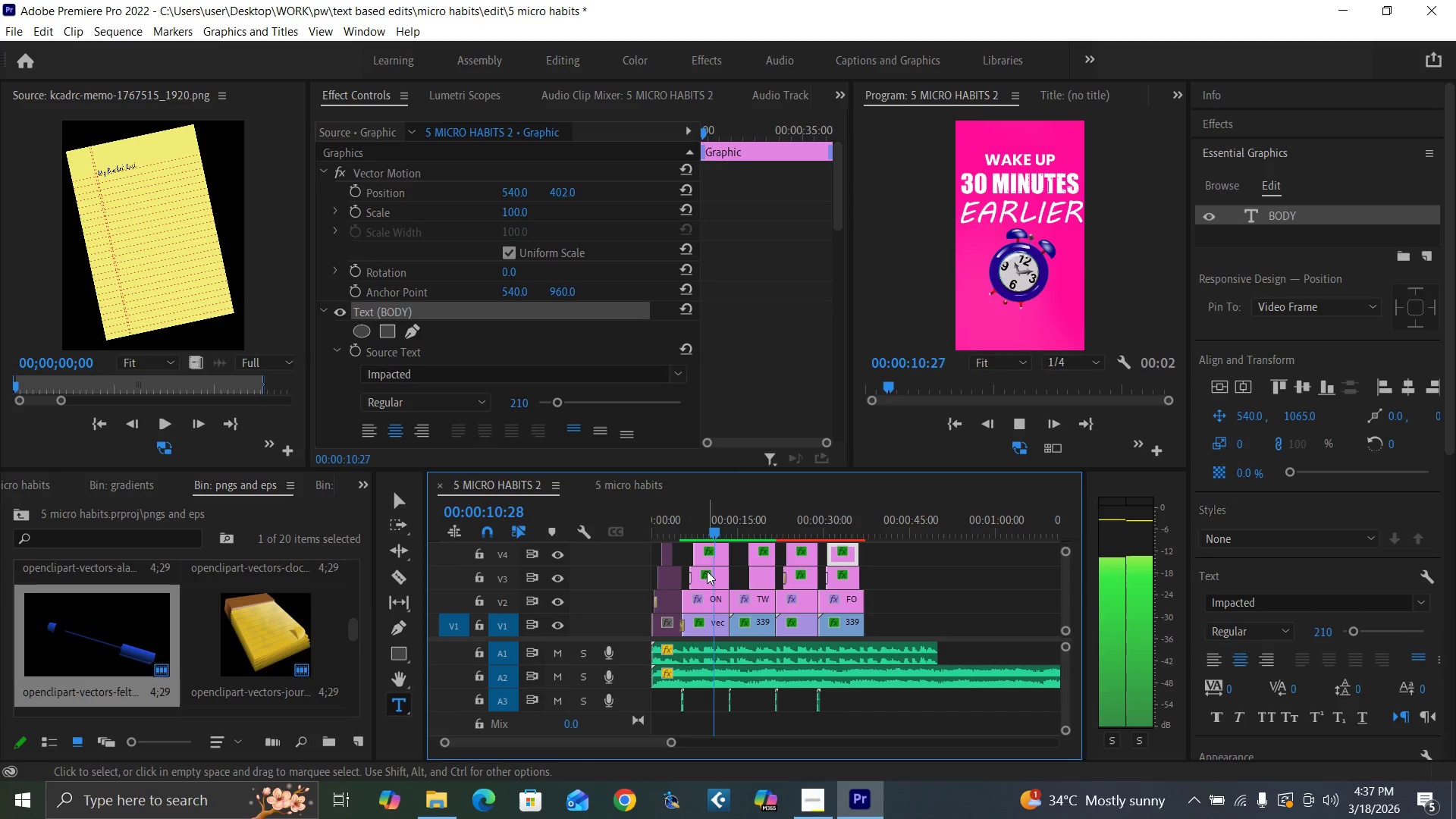 
wait(6.61)
 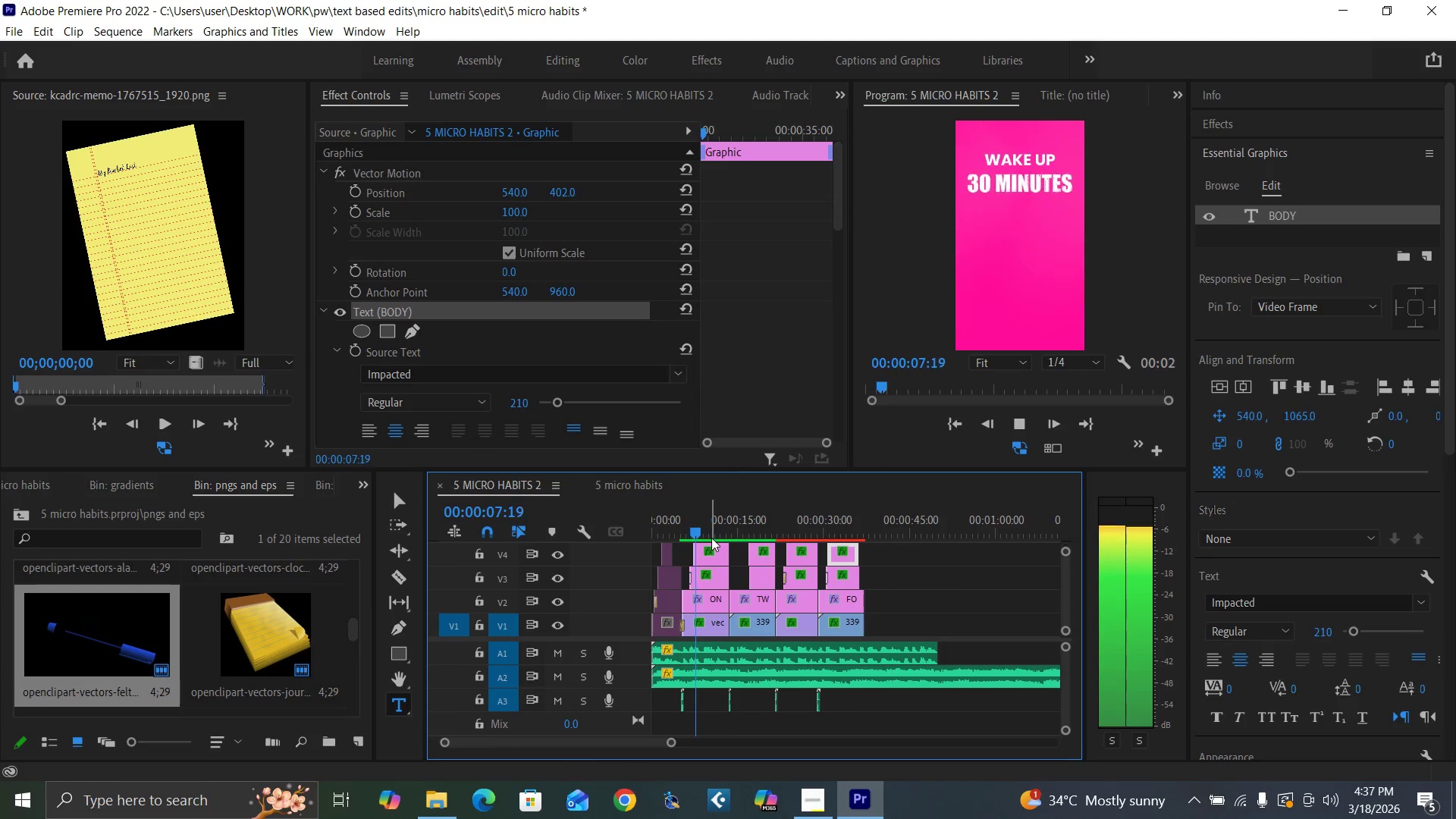 
key(Space)
 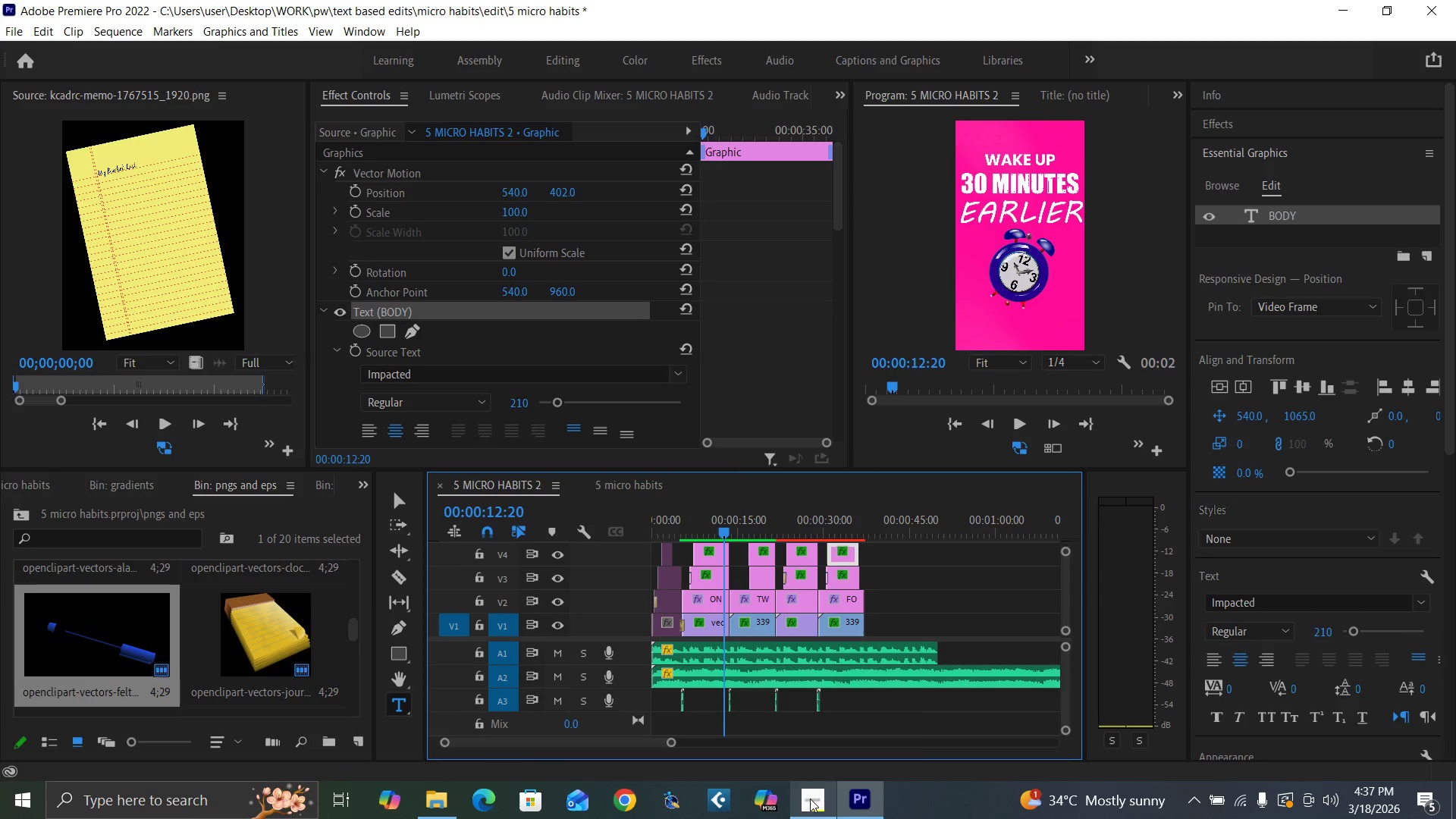 
left_click([810, 799])